 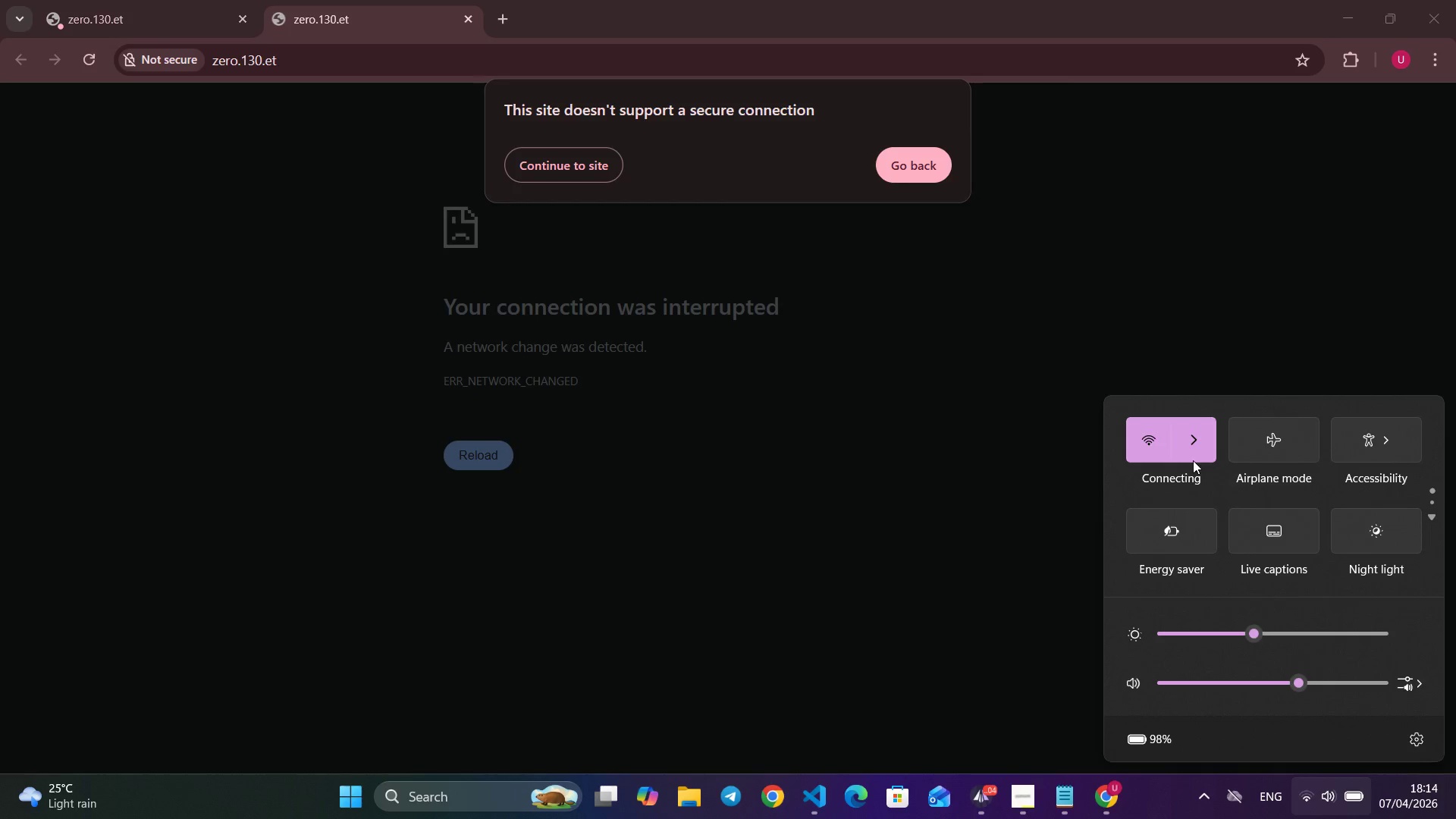 
left_click([1189, 447])
 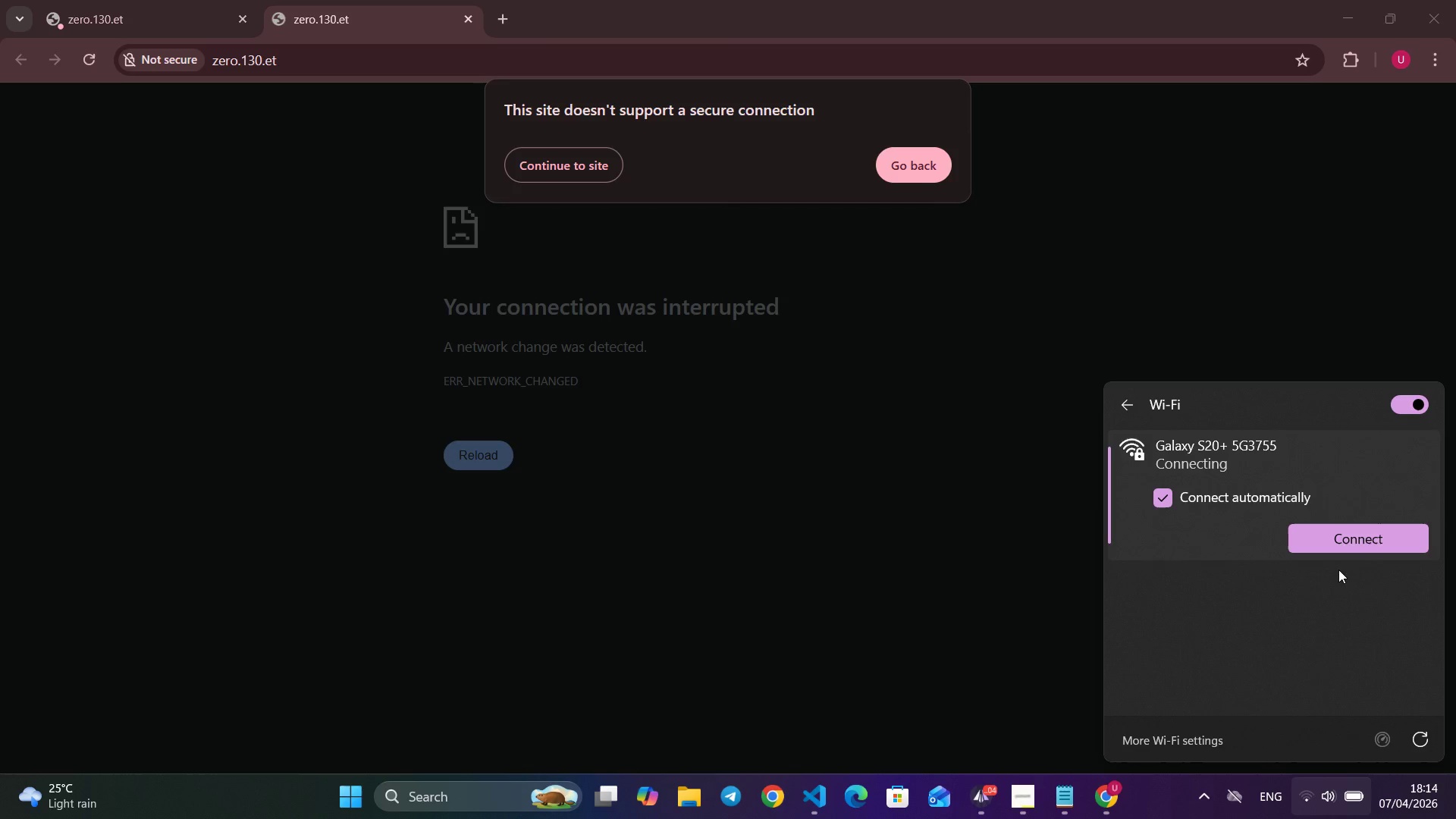 
left_click([1228, 467])
 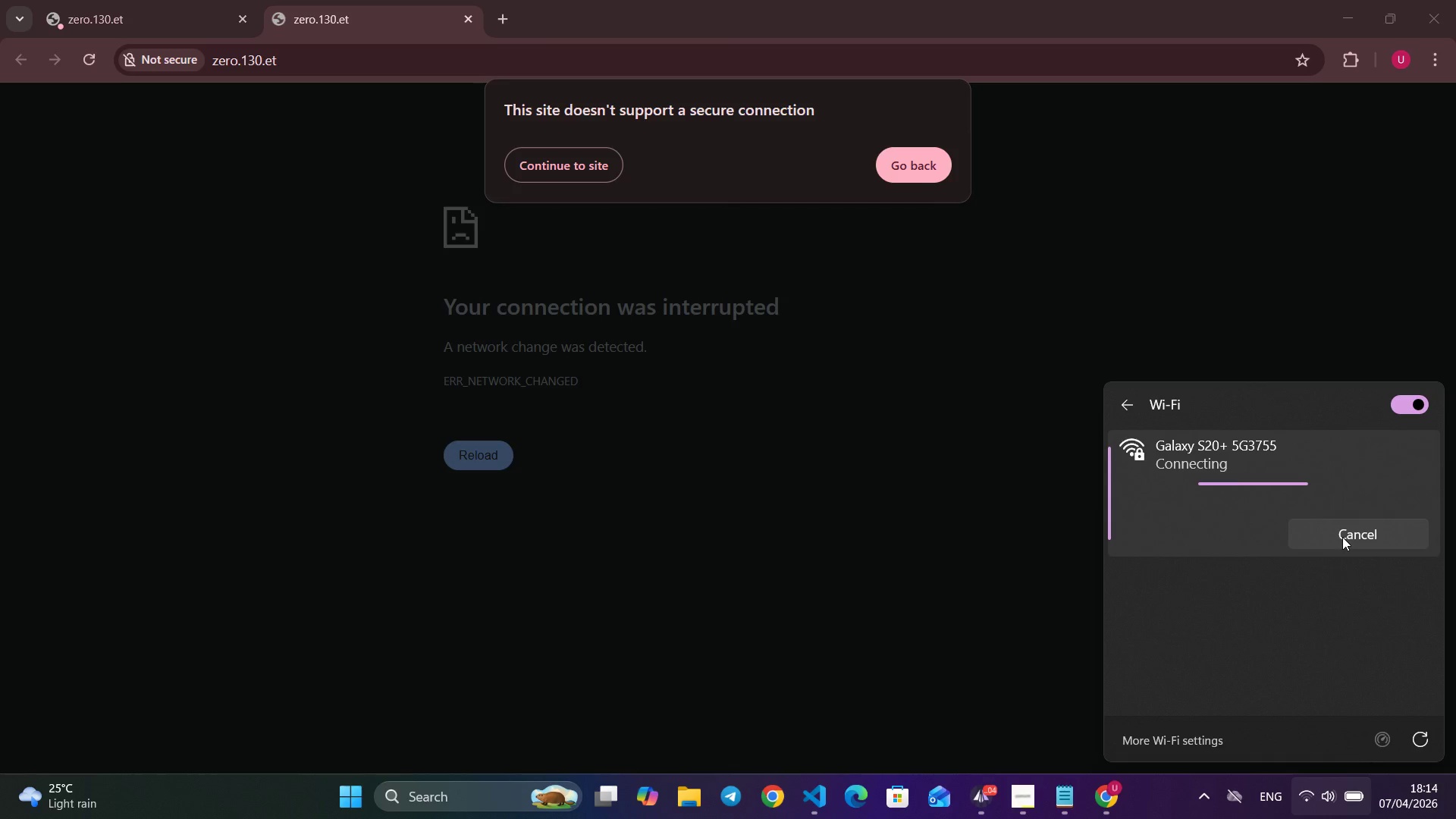 
left_click([1342, 537])
 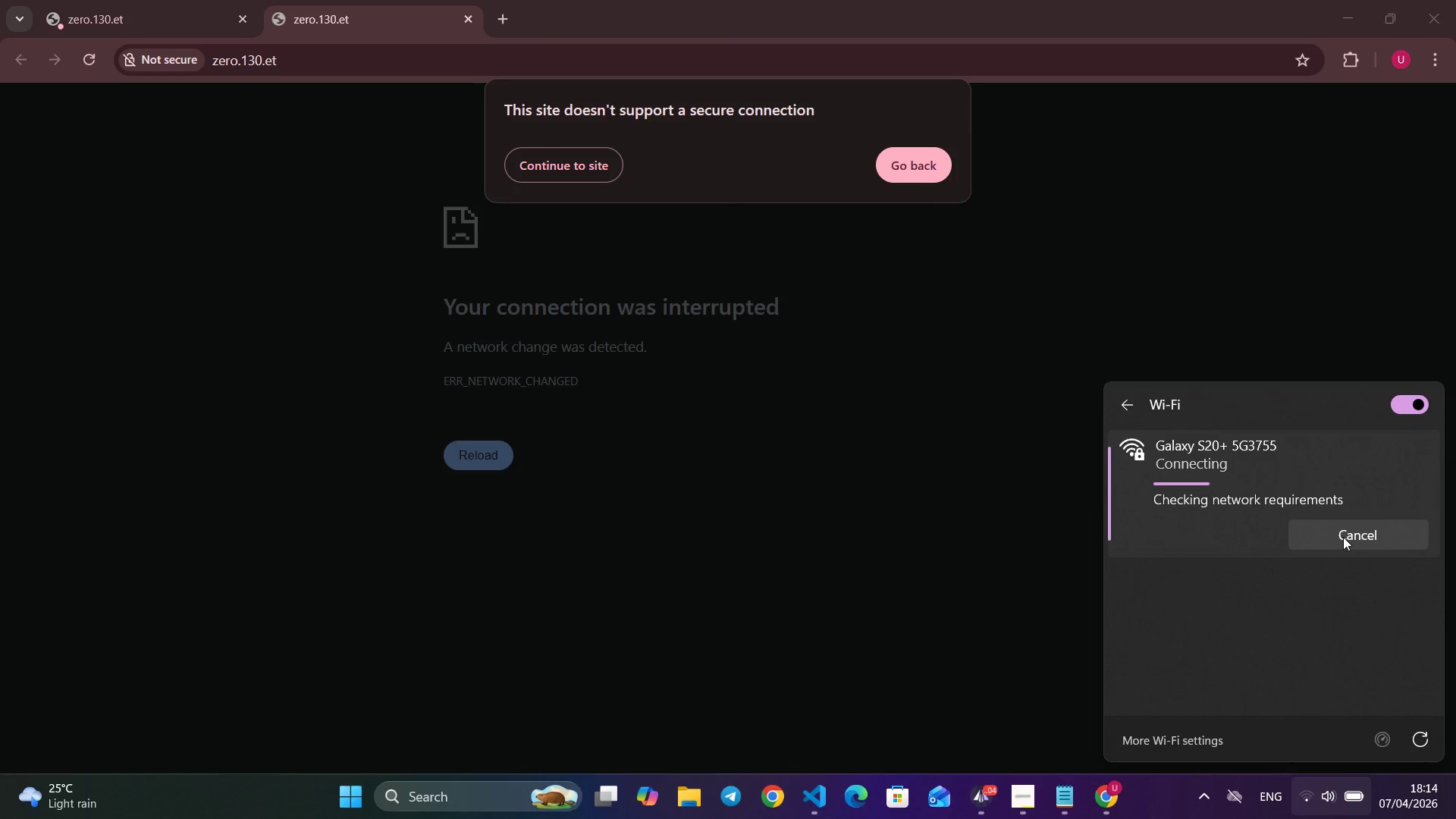 
wait(10.49)
 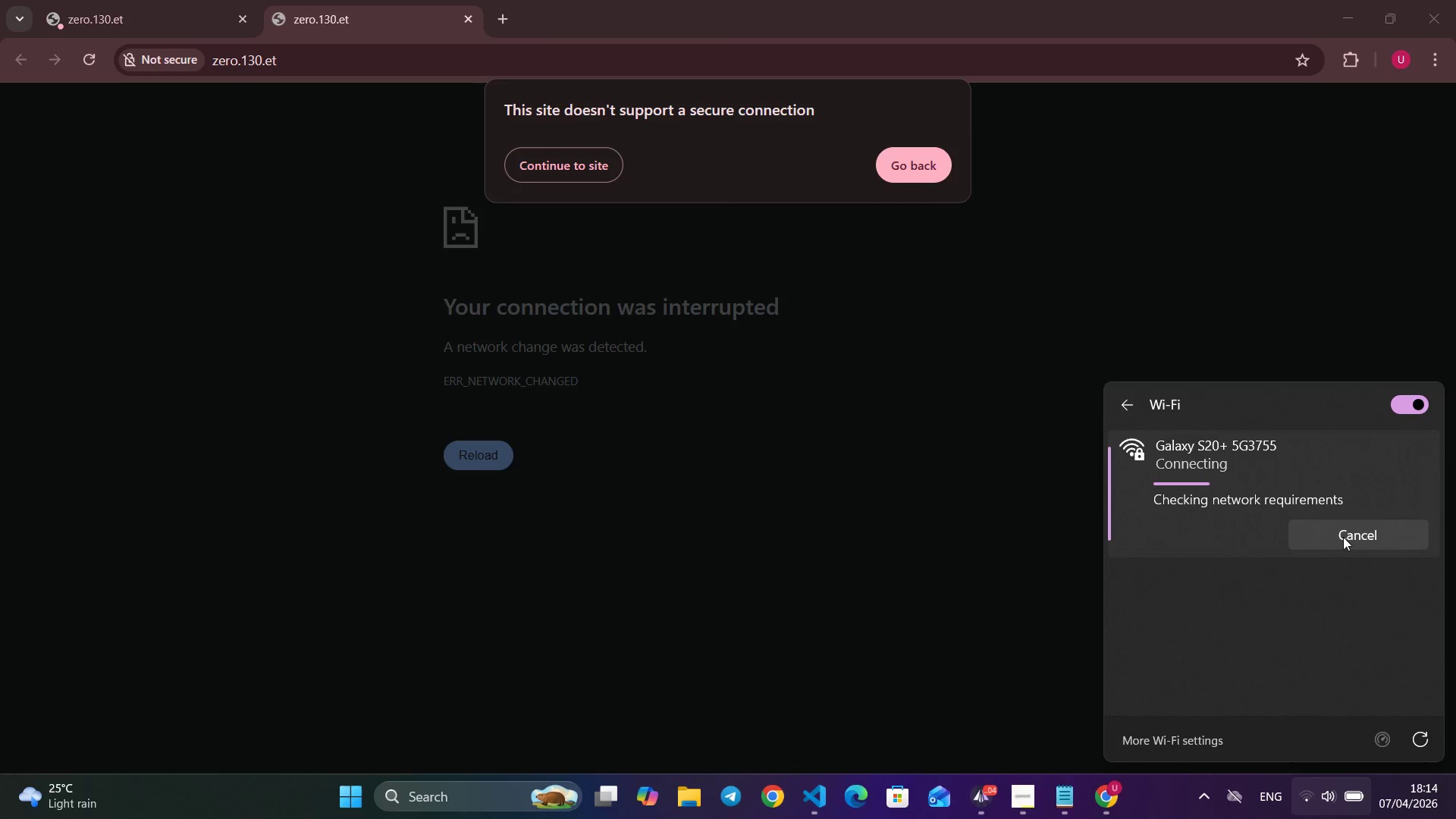 
left_click([596, 165])
 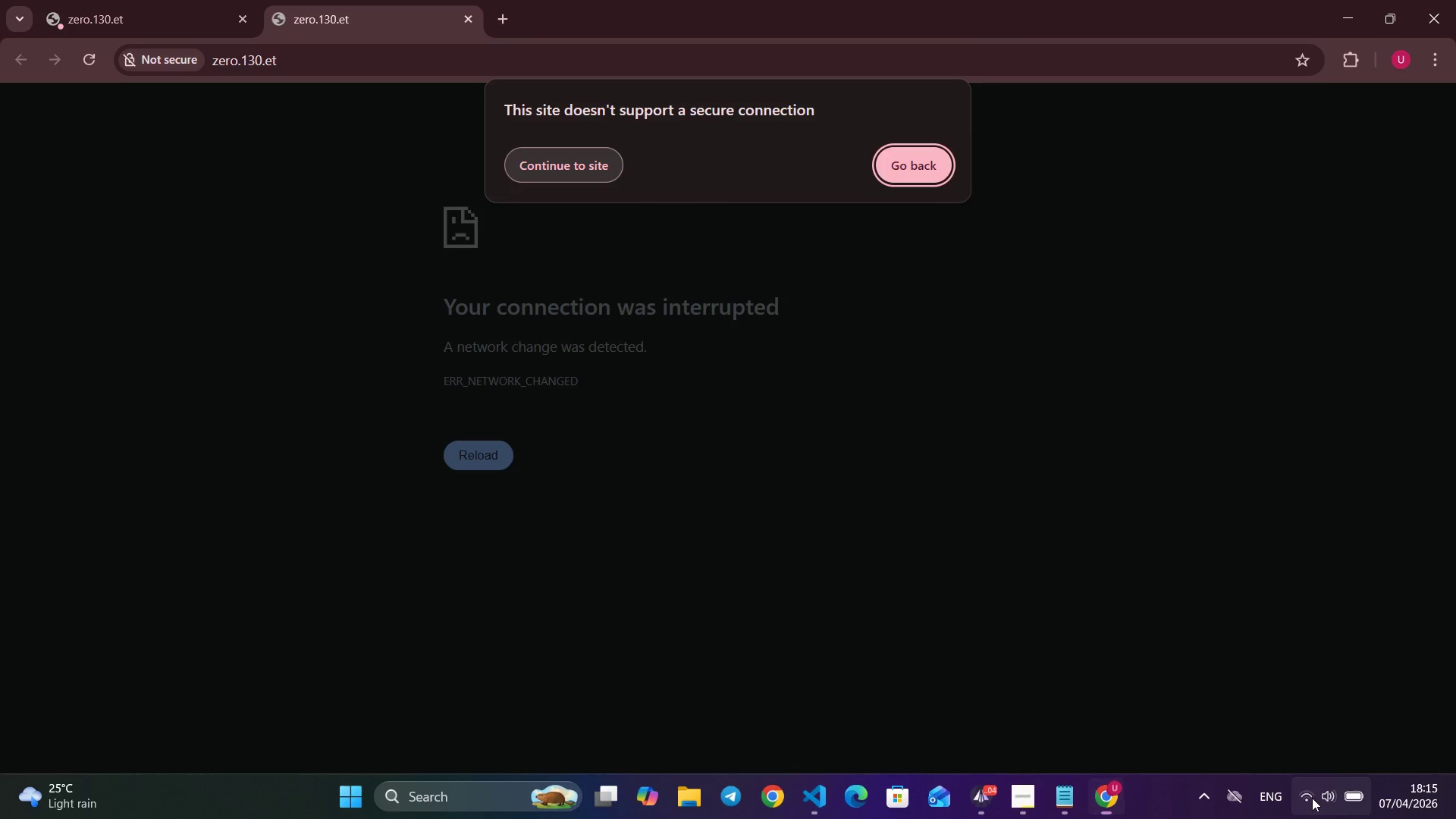 
left_click([1312, 798])
 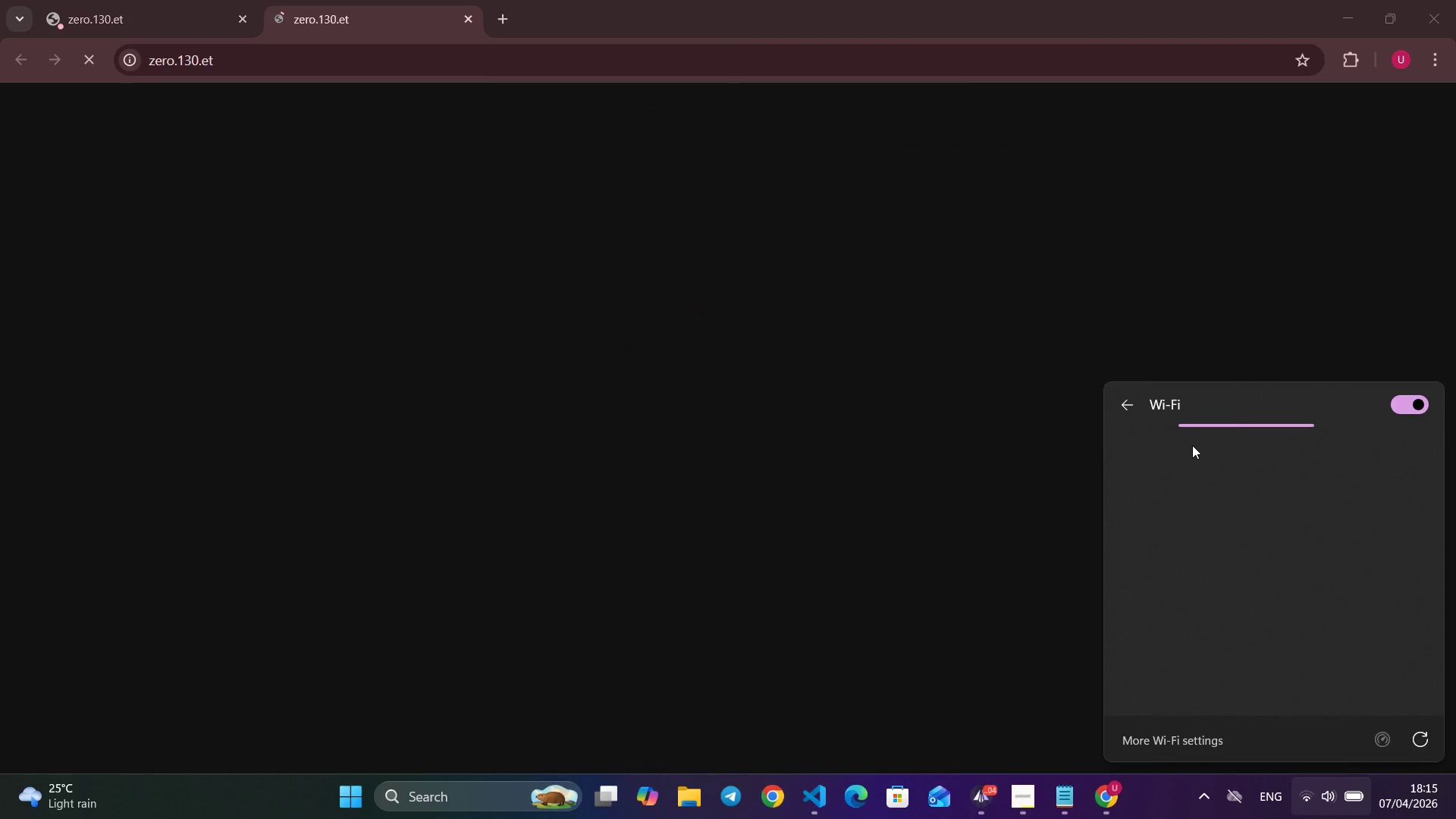 
left_click([1192, 445])
 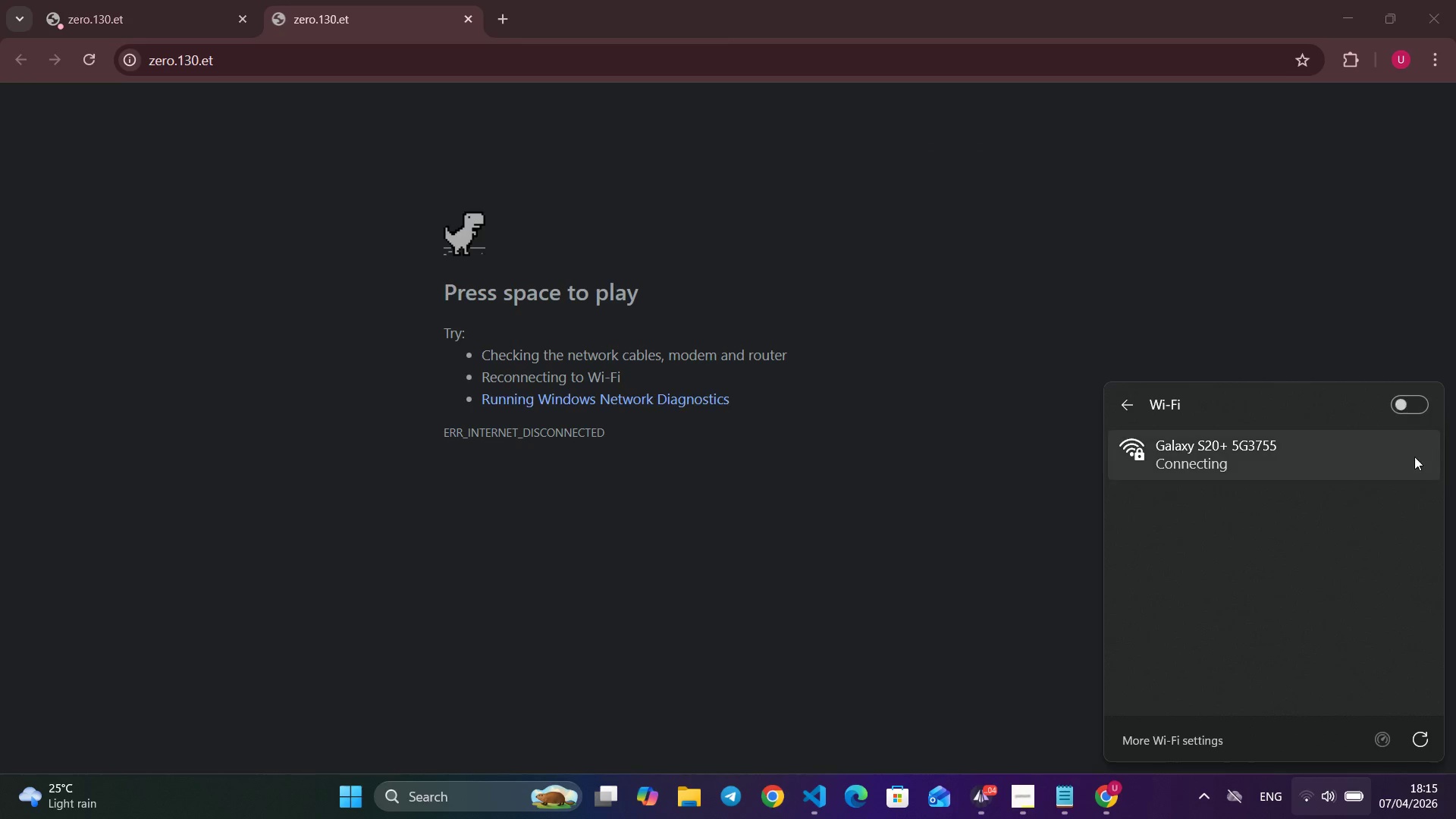 
left_click([1410, 400])
 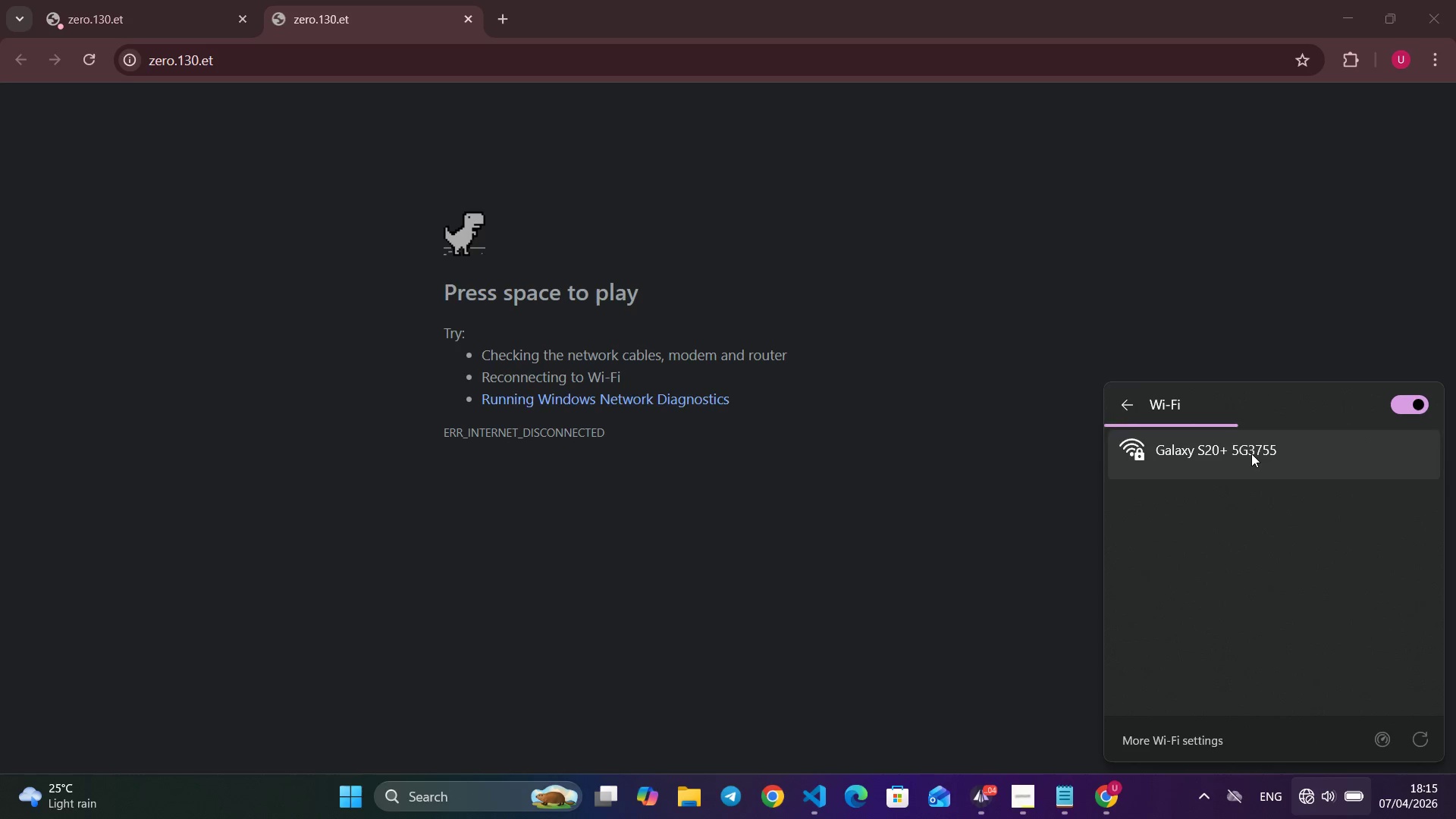 
left_click([1251, 453])
 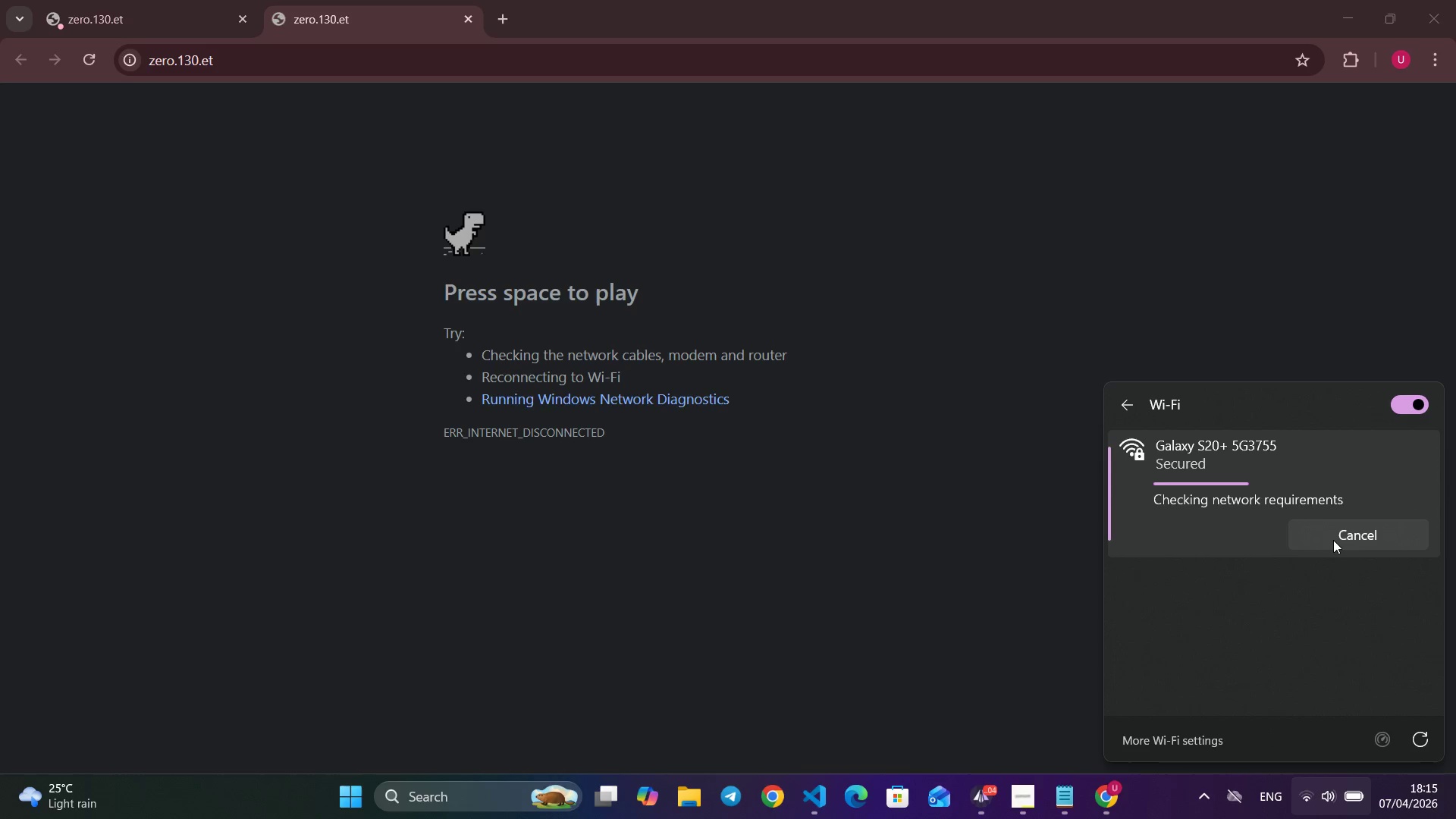 
wait(24.12)
 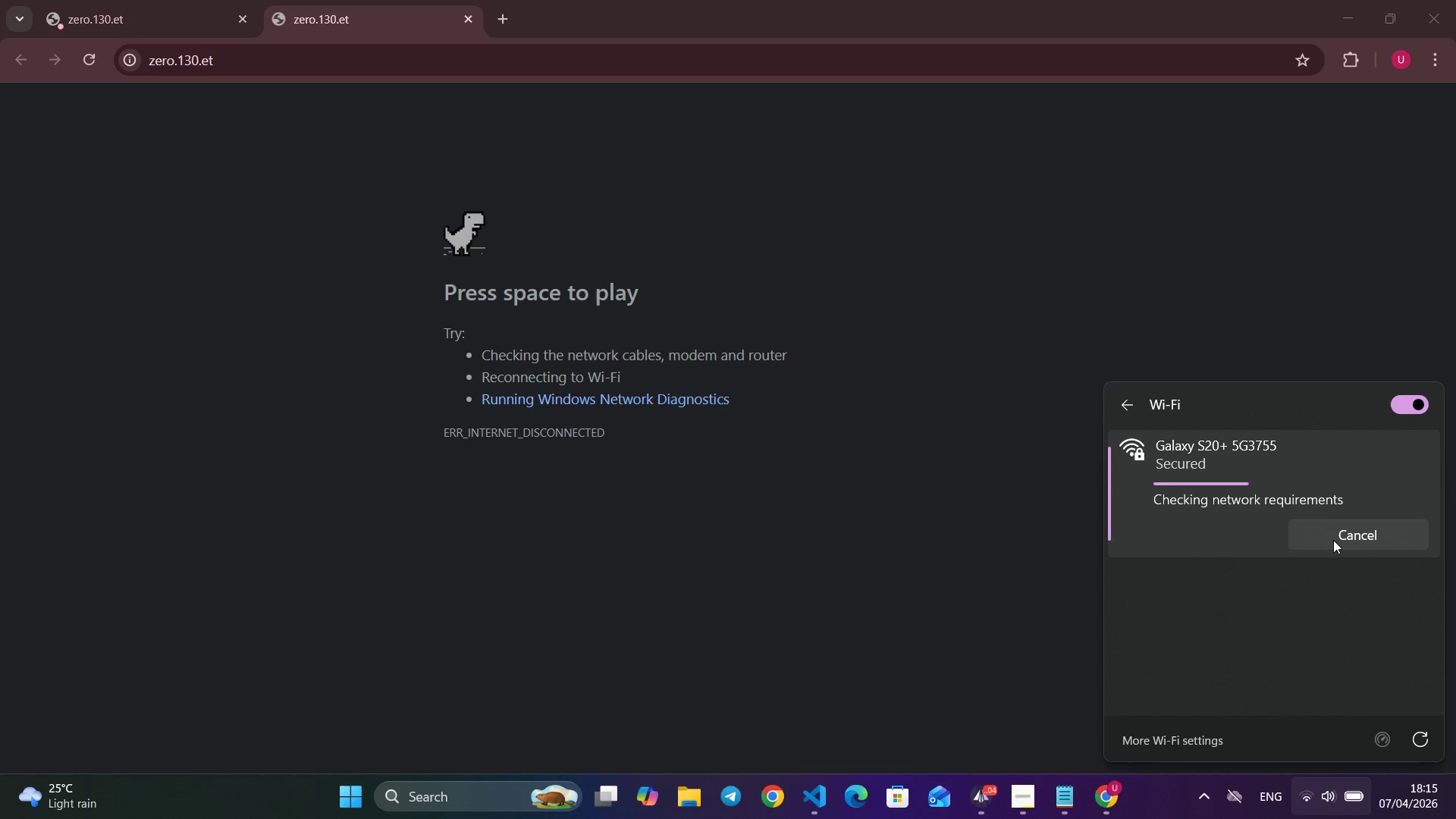 
key(Numpad1)
 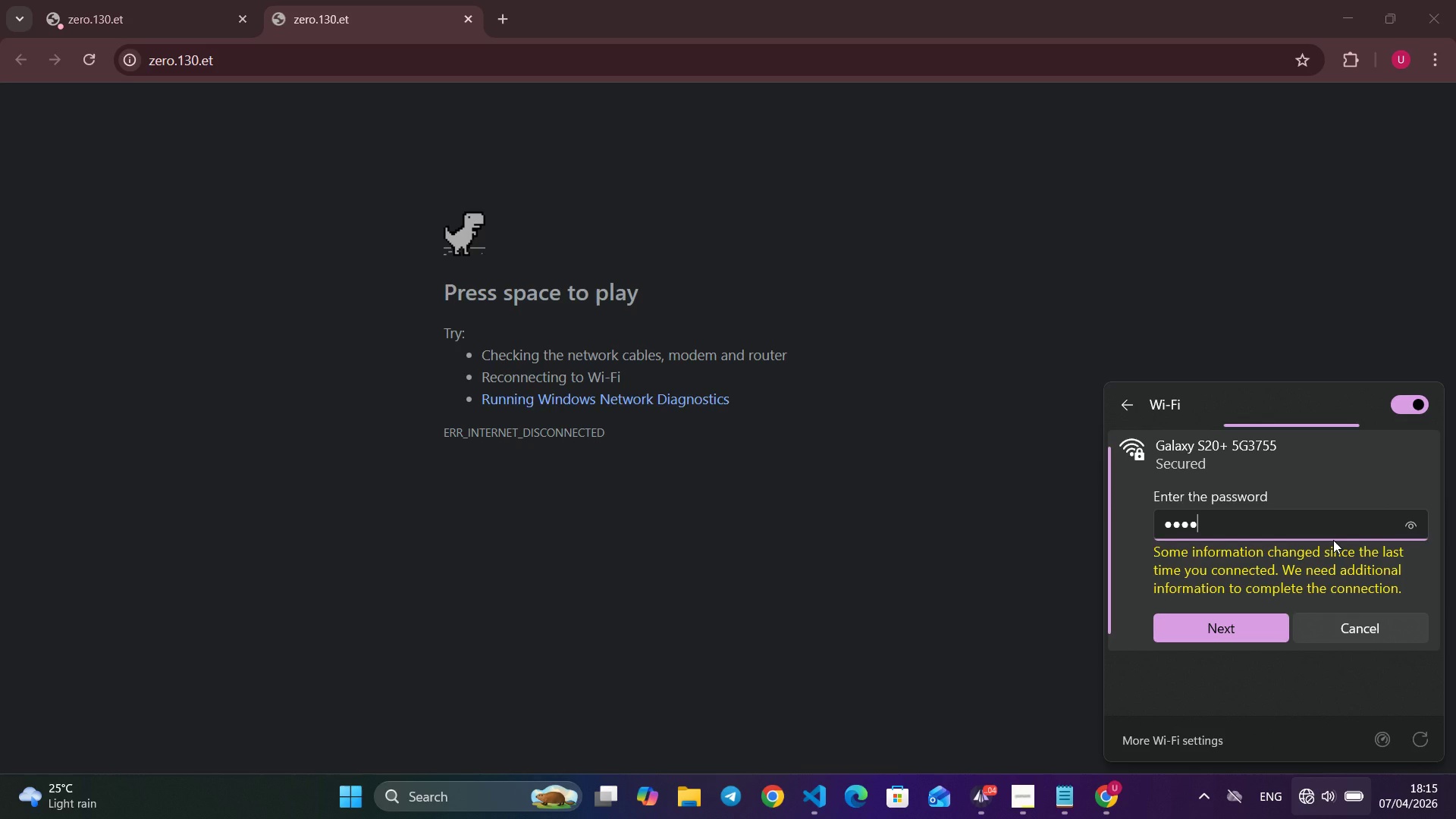 
key(Numpad2)
 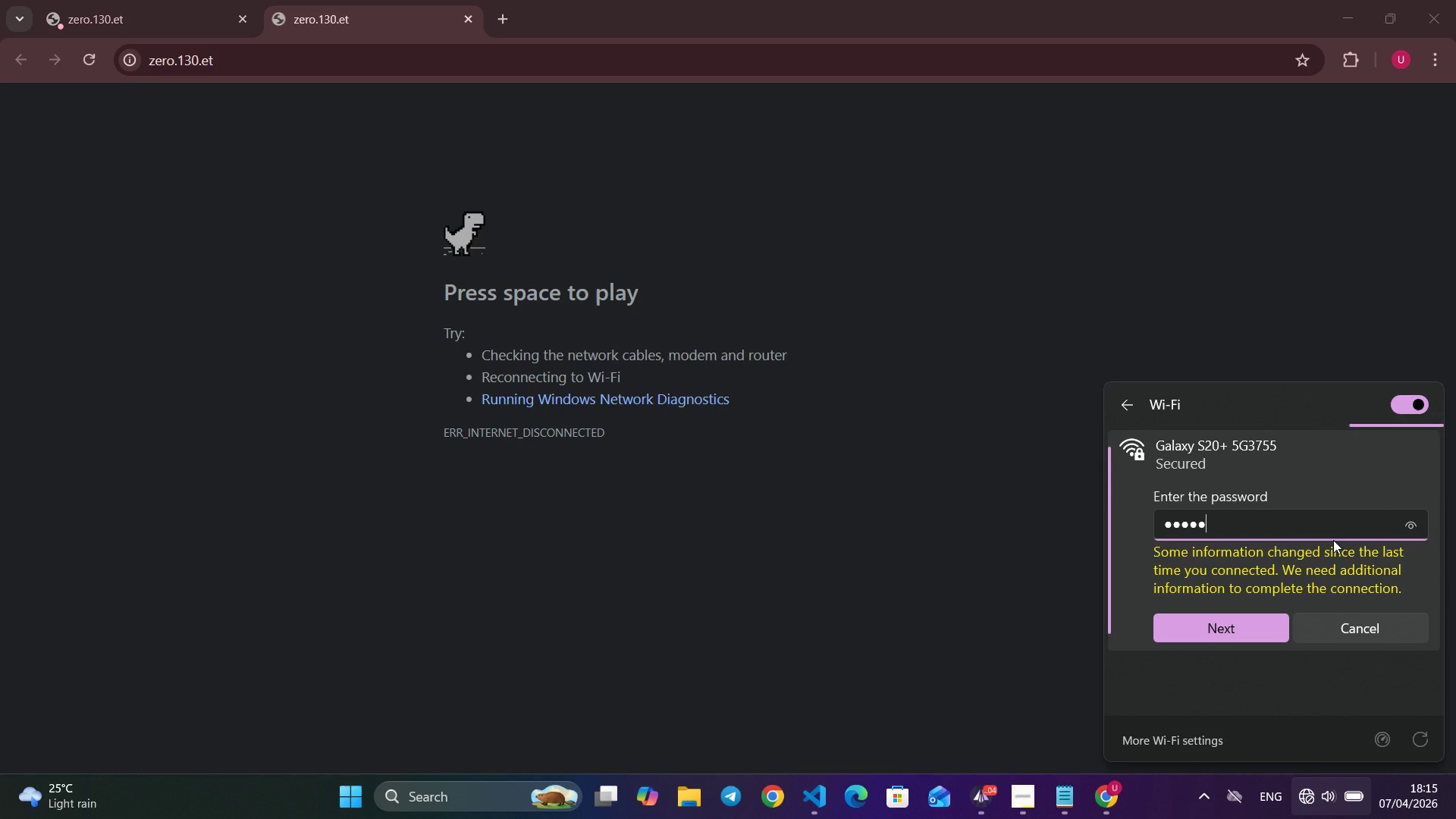 
key(Numpad3)
 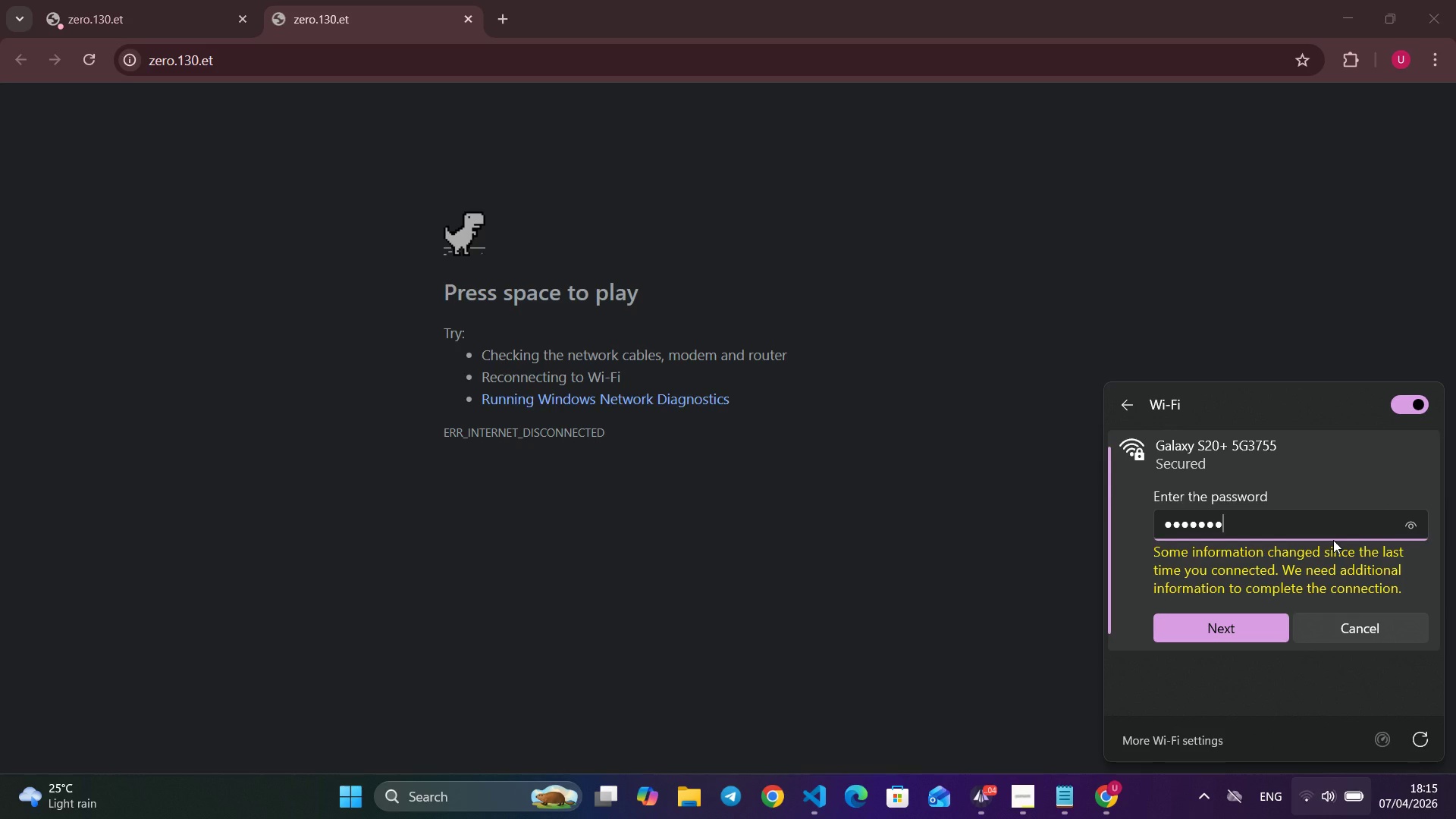 
key(Numpad4)
 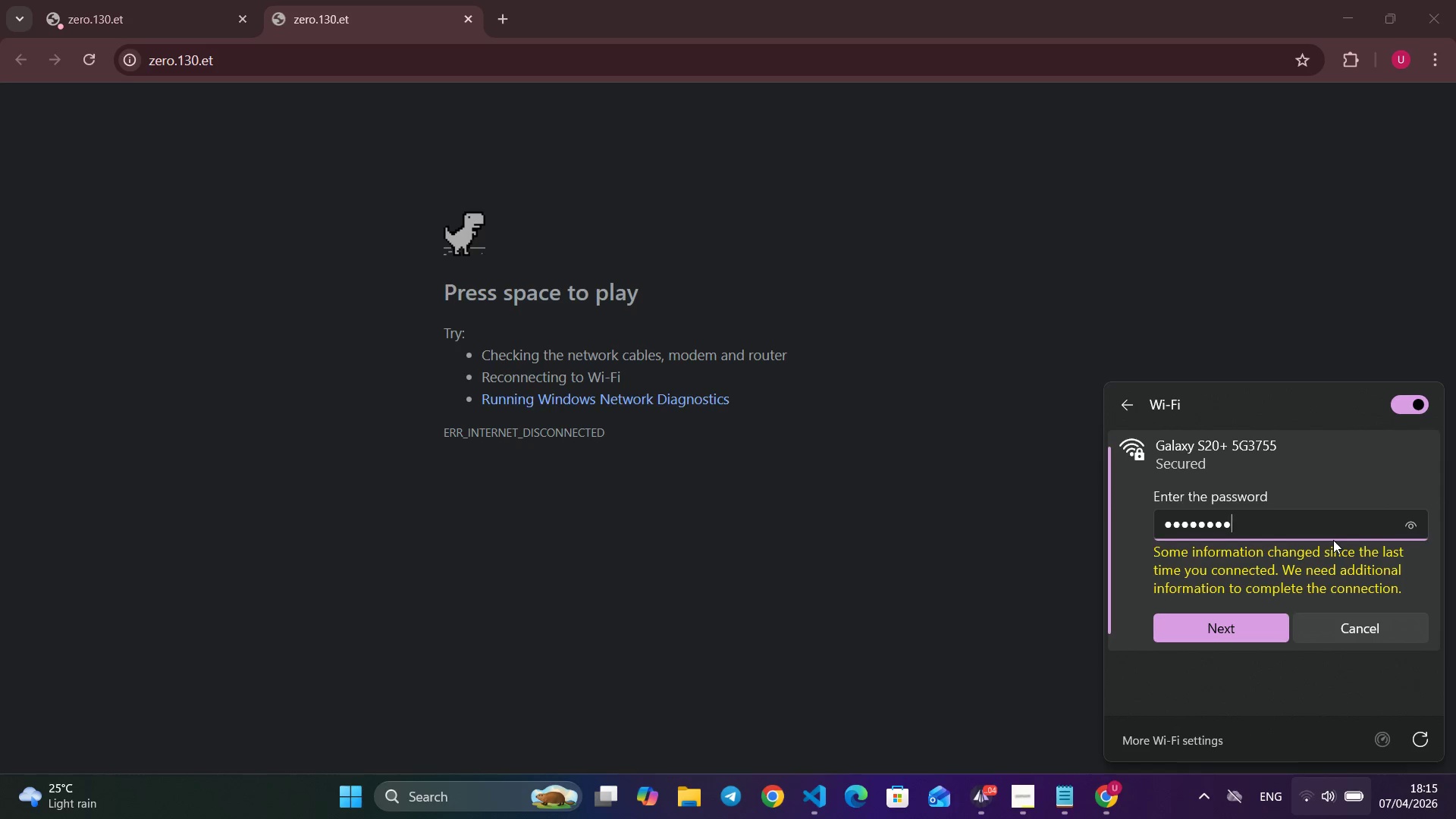 
key(Numpad5)
 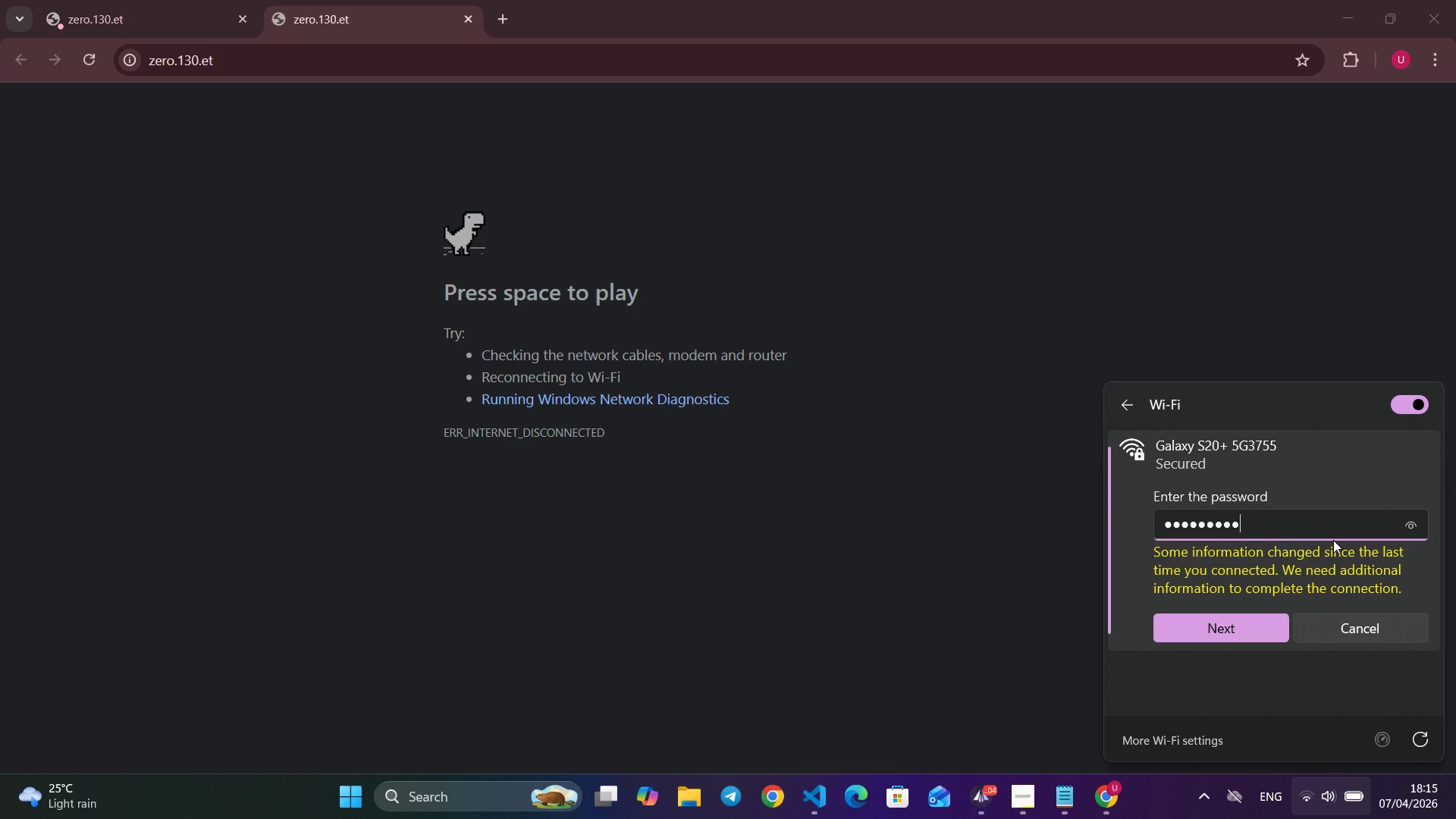 
key(Numpad6)
 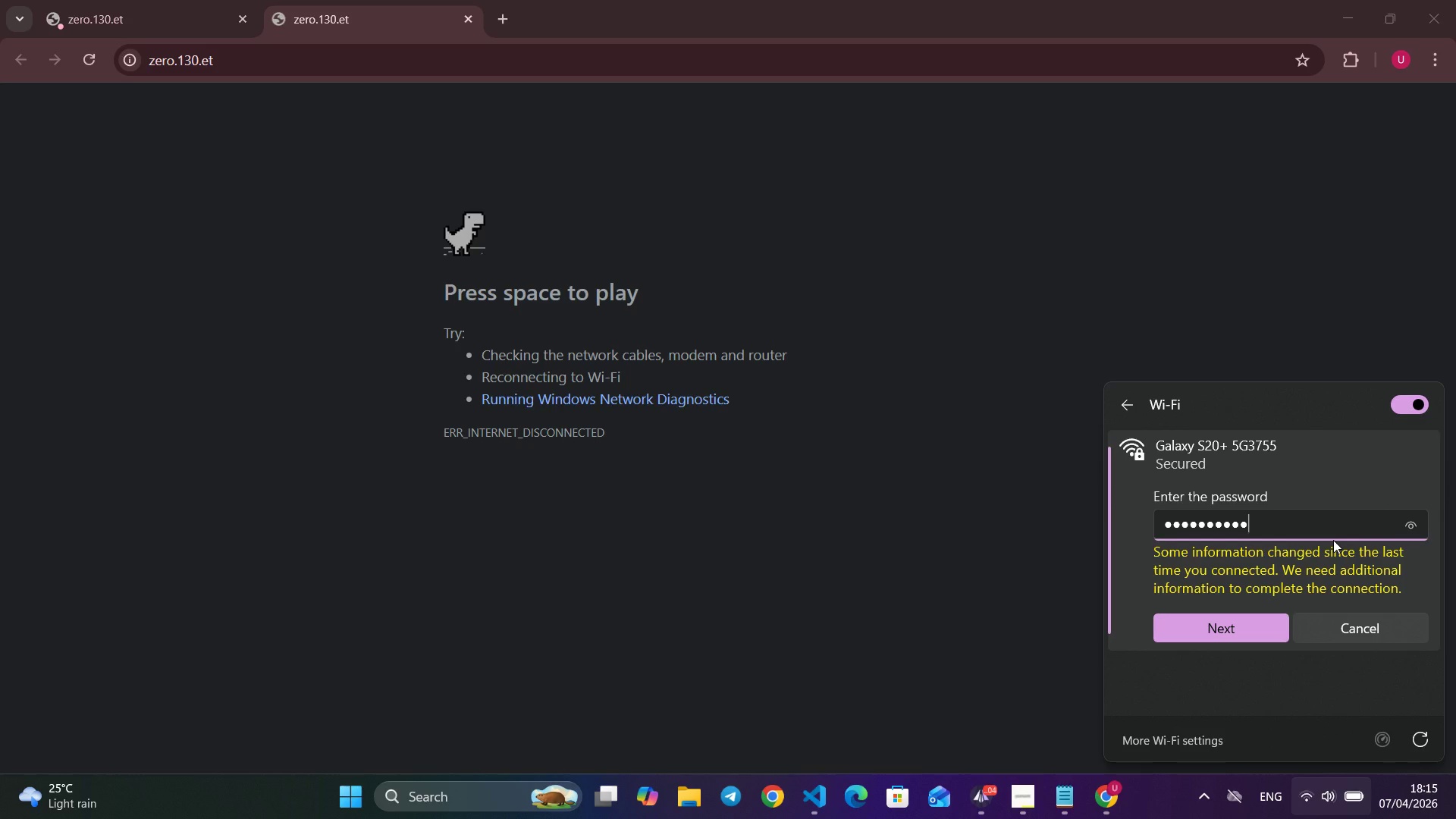 
key(Numpad6)
 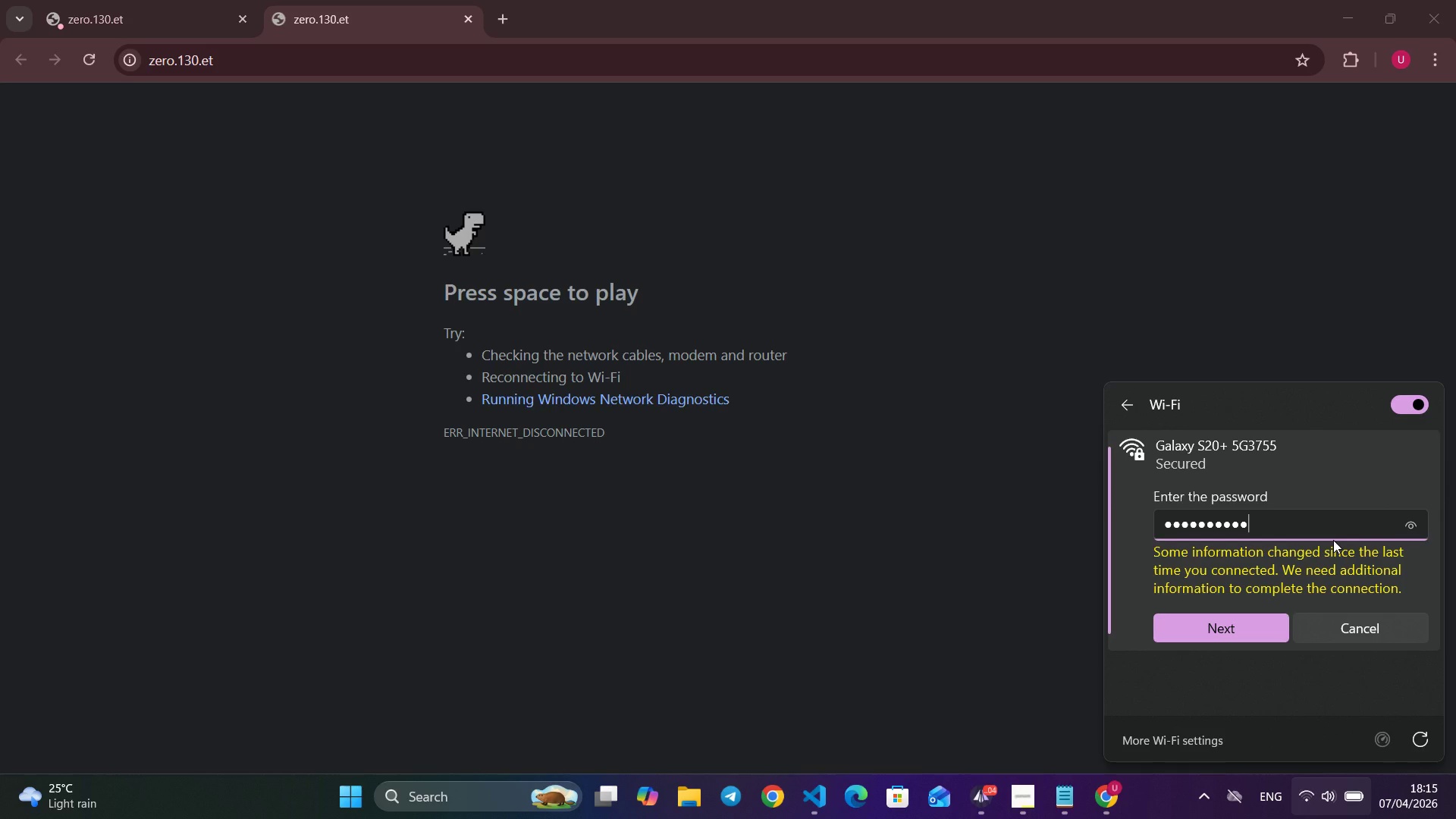 
key(Numpad7)
 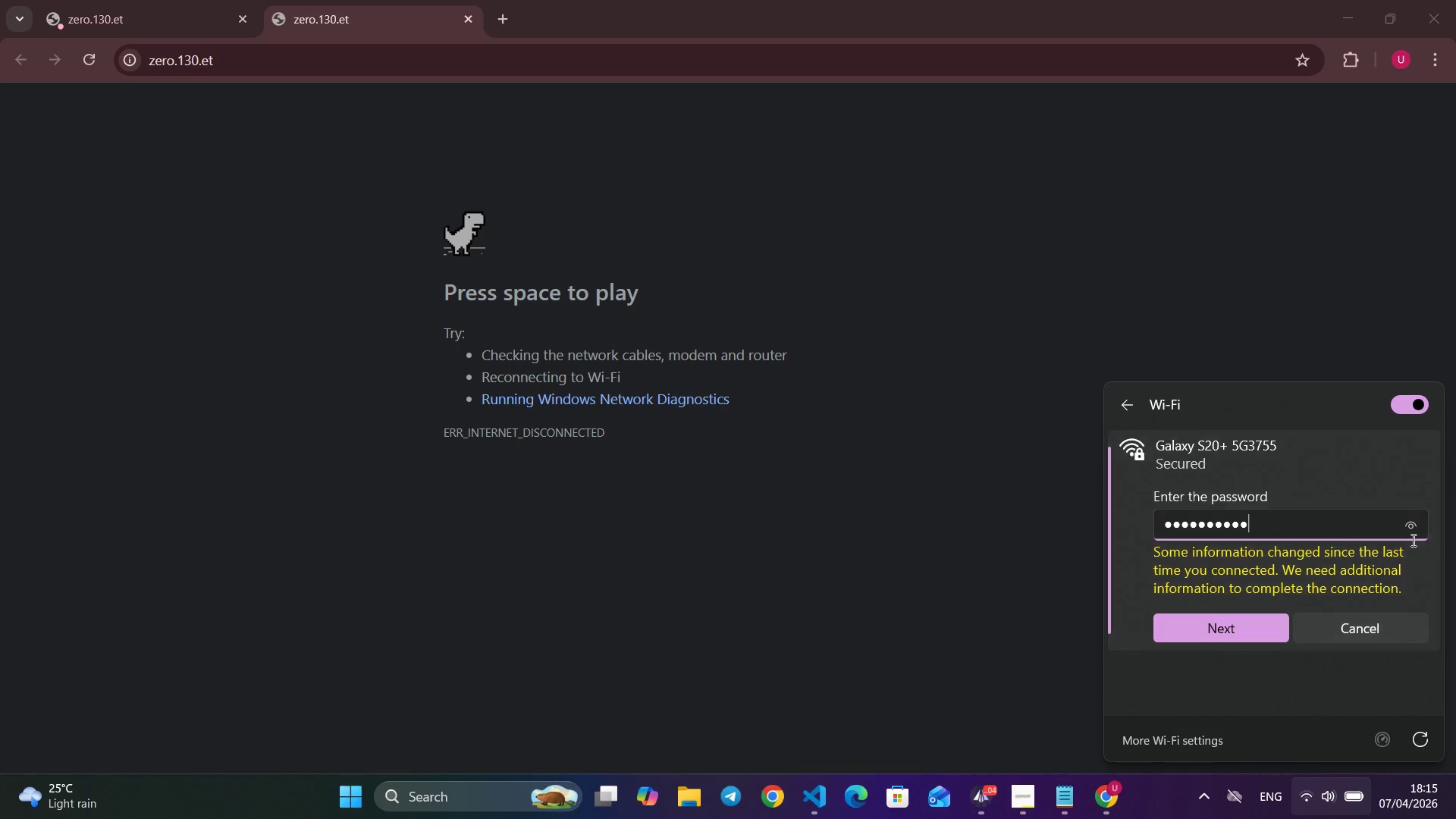 
key(Numpad8)
 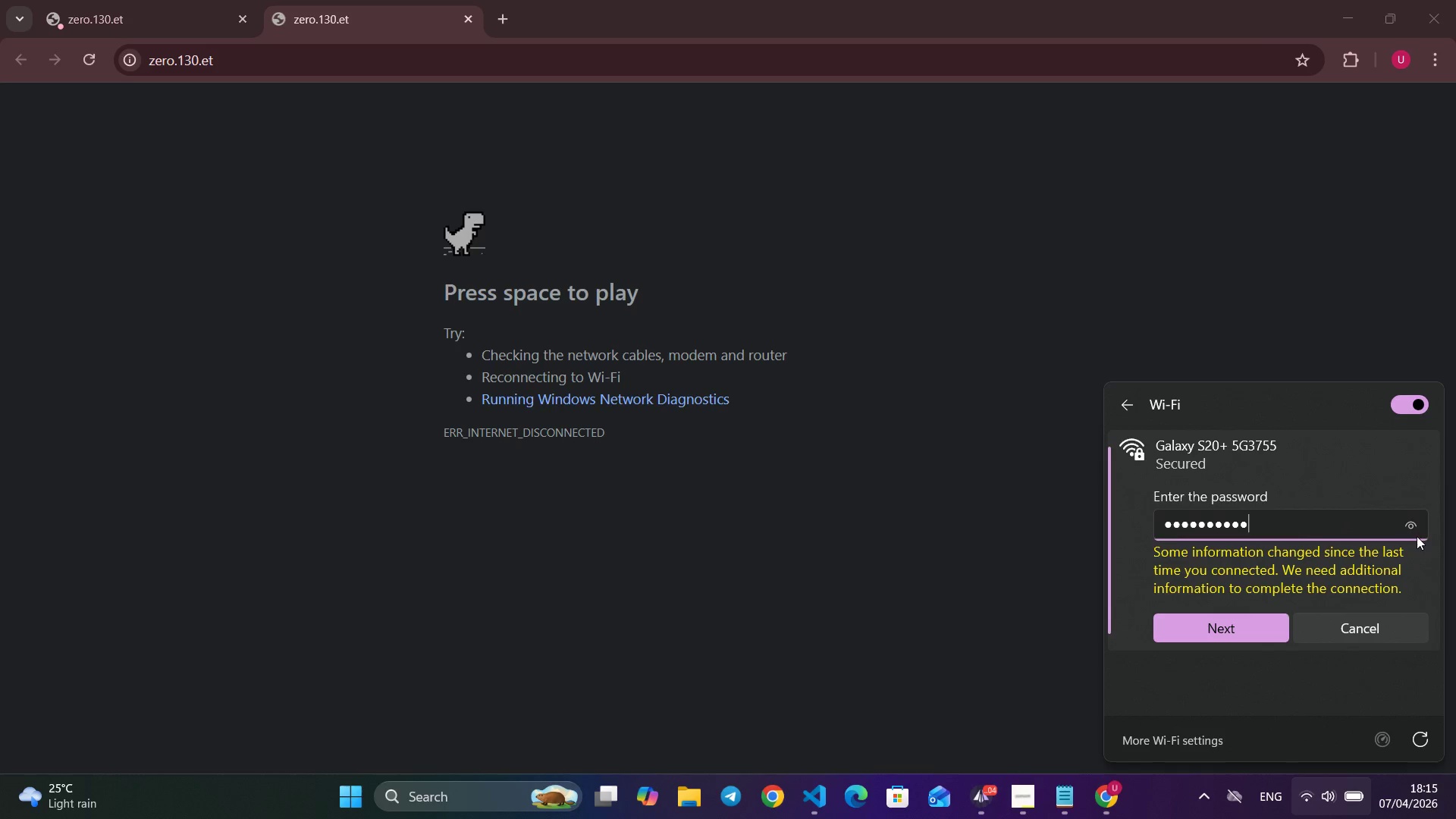 
key(Numpad8)
 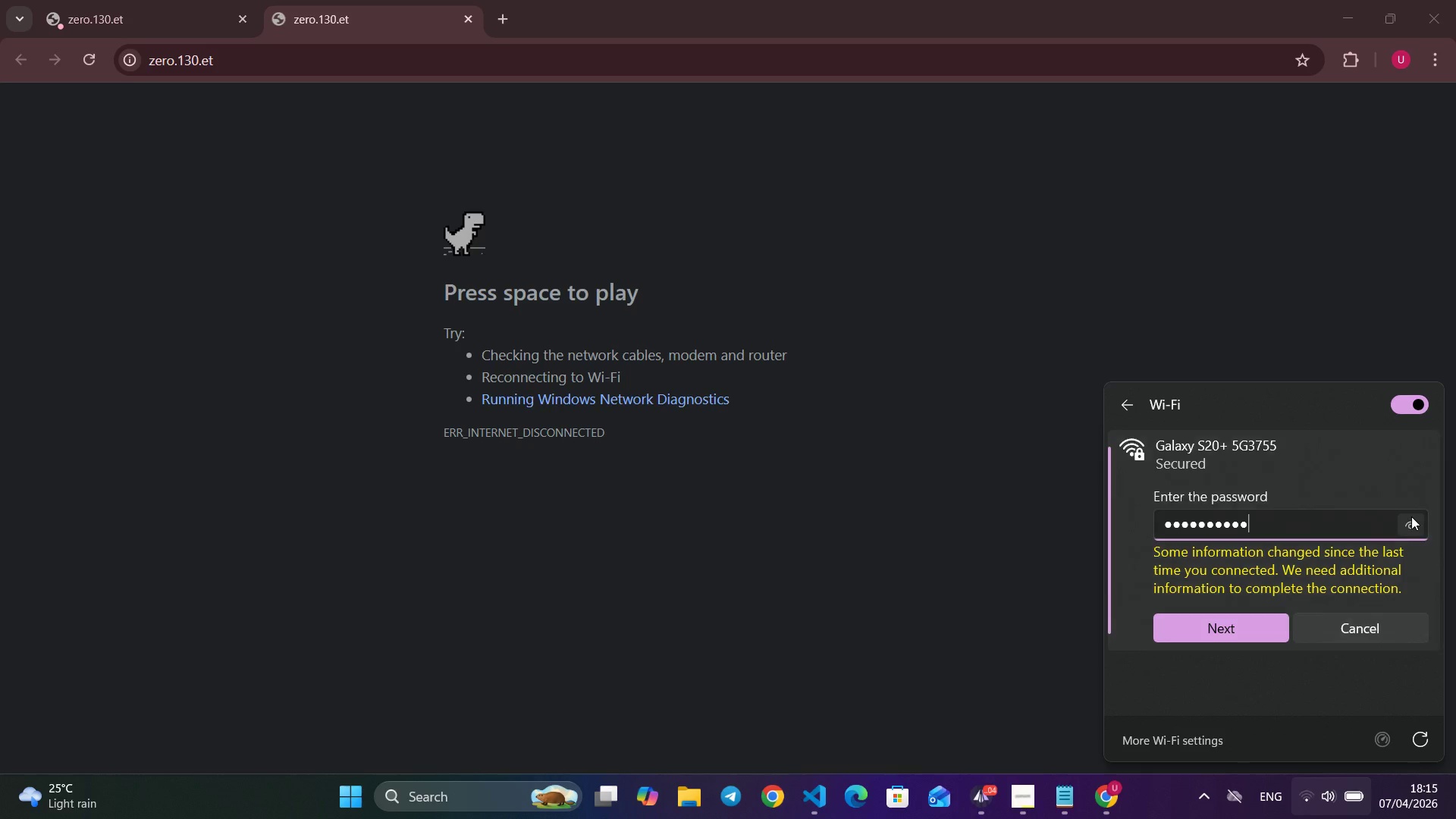 
left_click([1412, 516])
 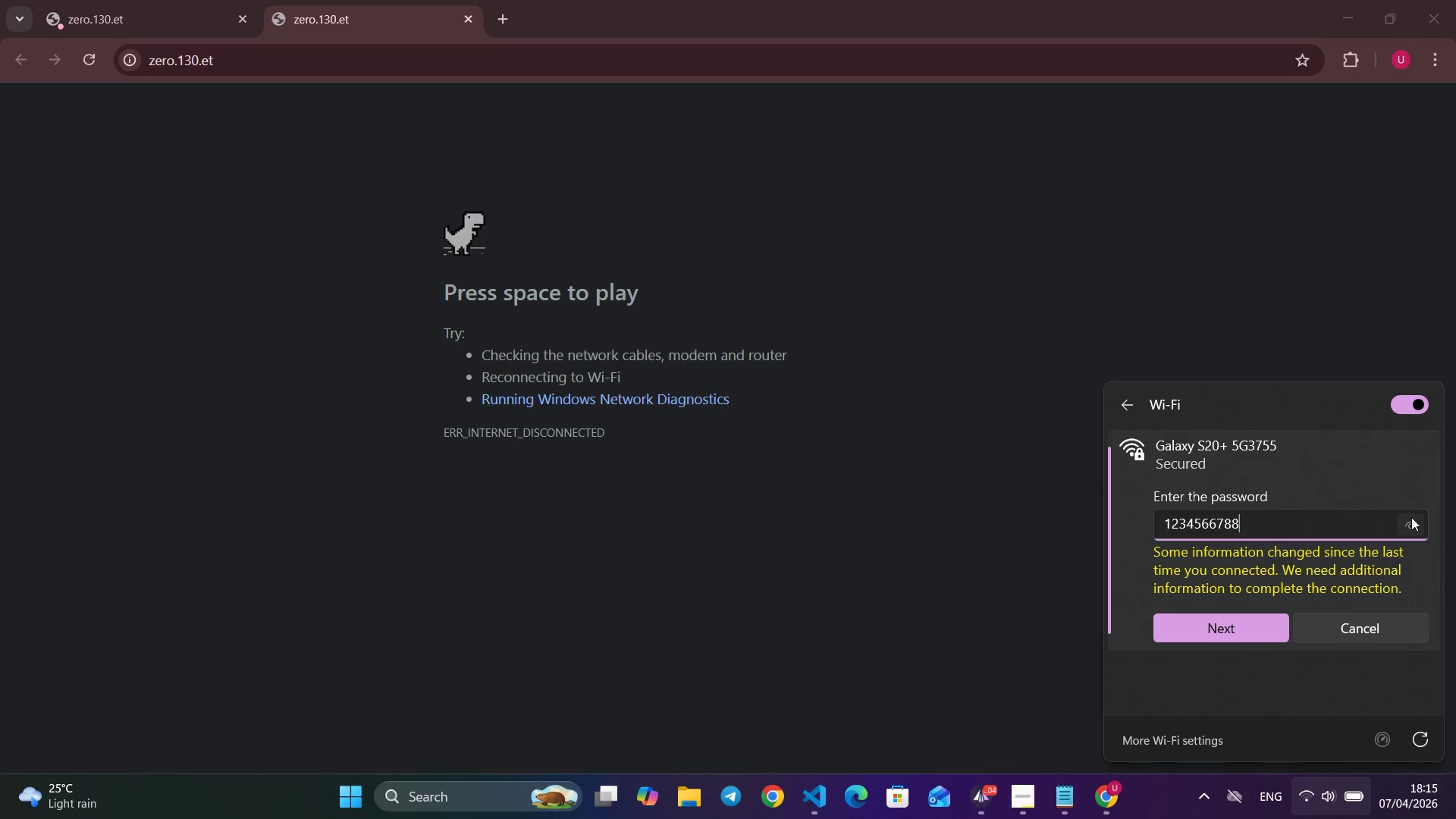 
left_click([1411, 516])
 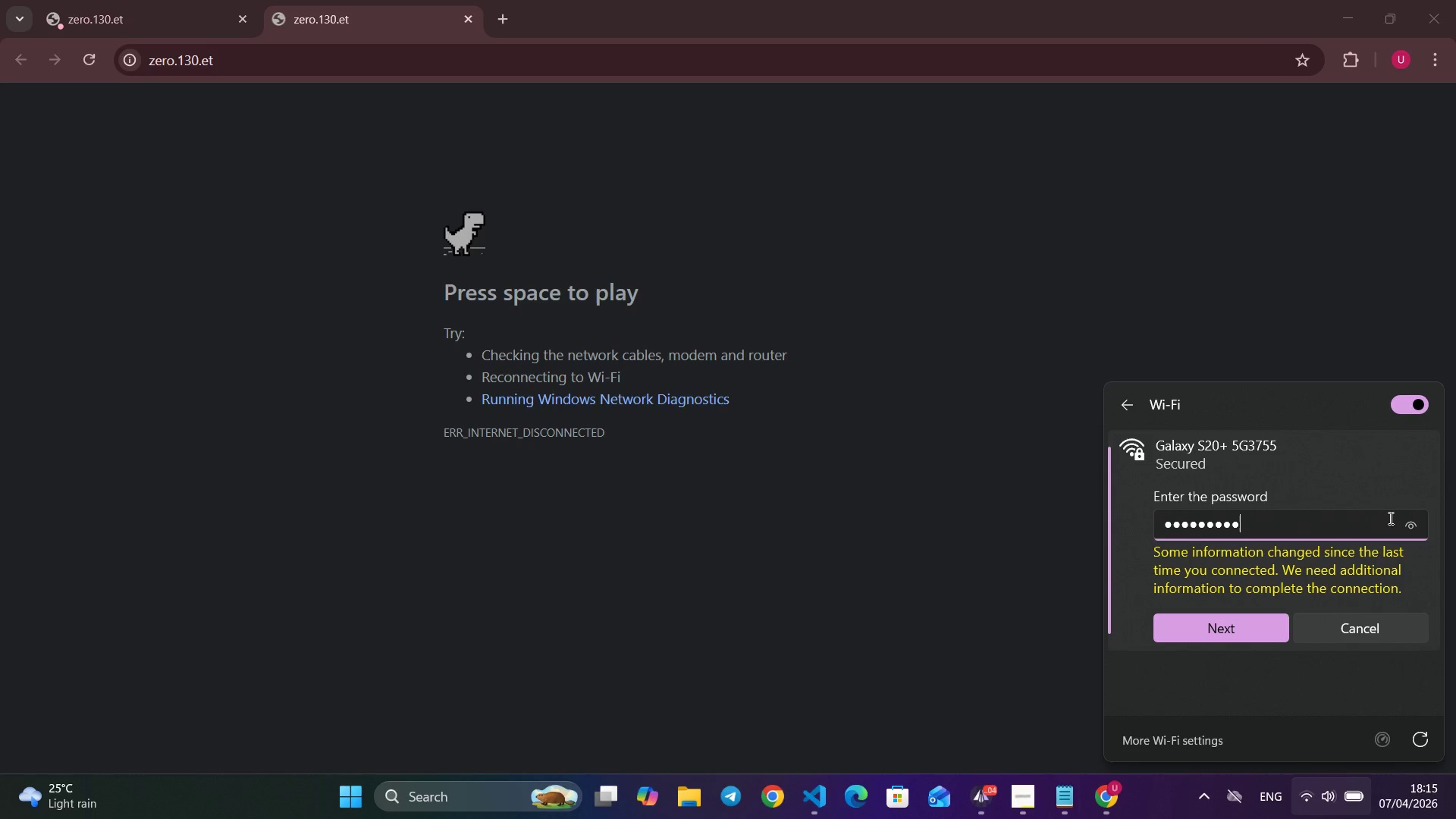 
hold_key(key=Backspace, duration=0.94)
 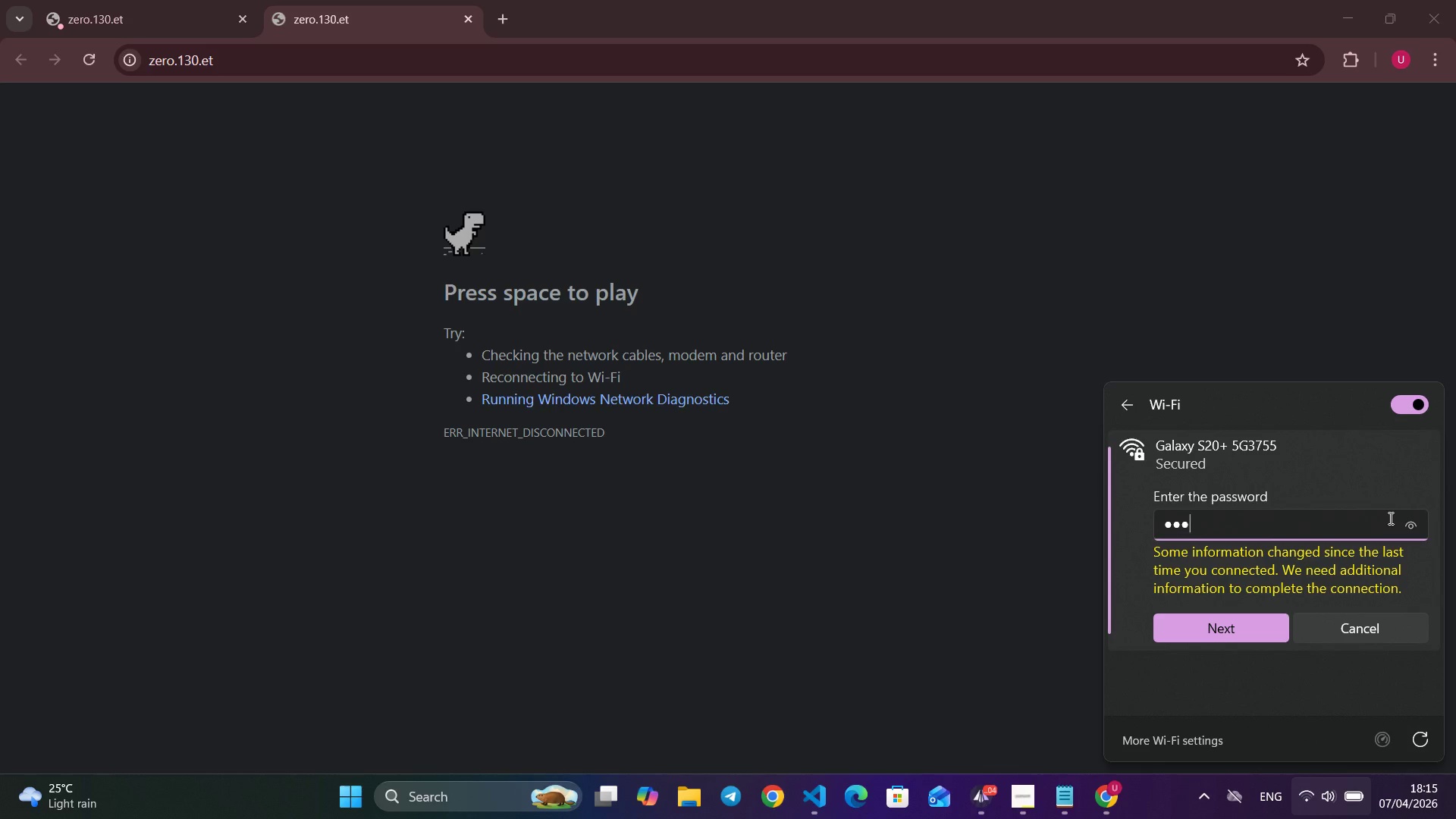 
key(Numpad1)
 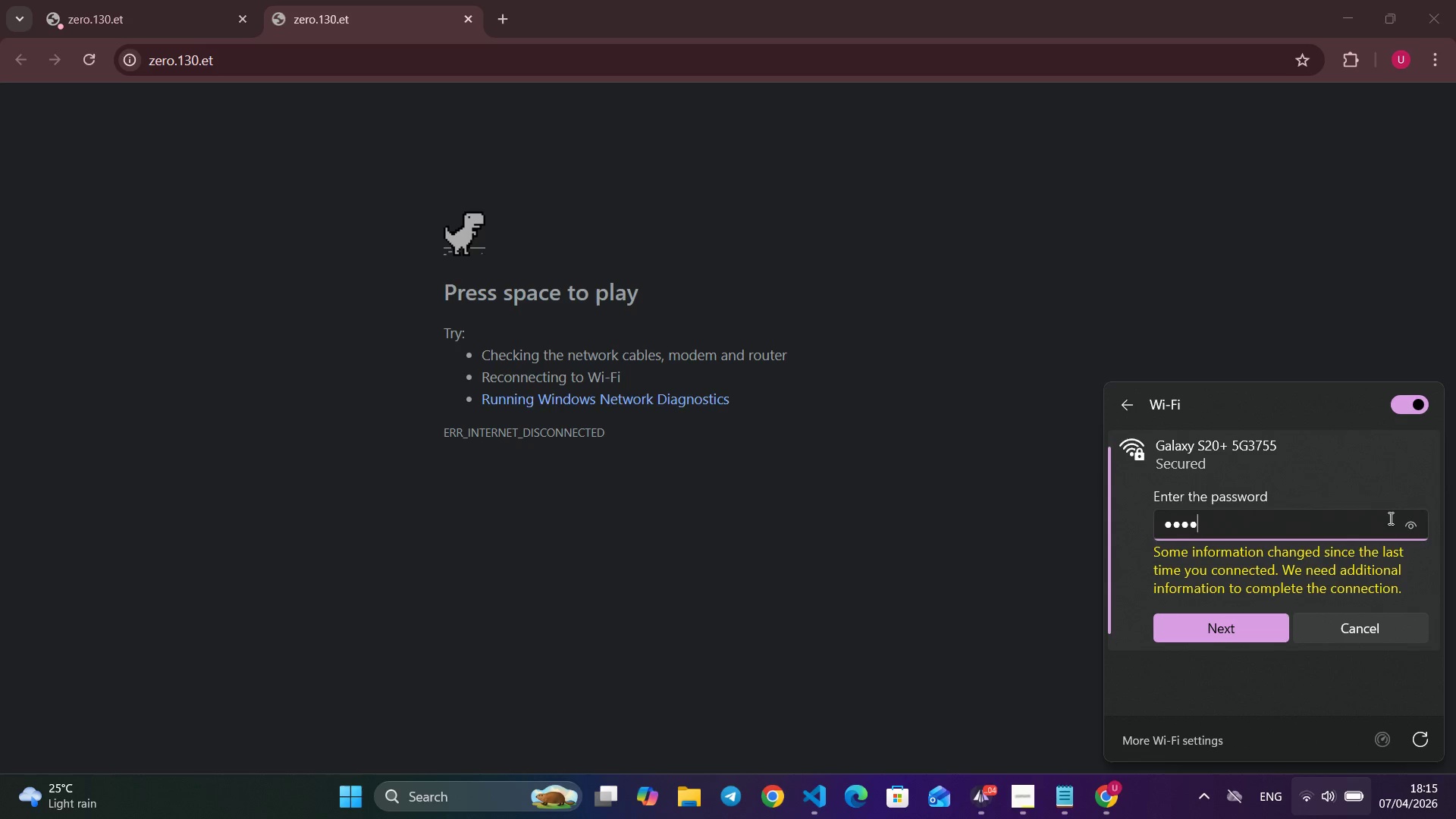 
key(Numpad2)
 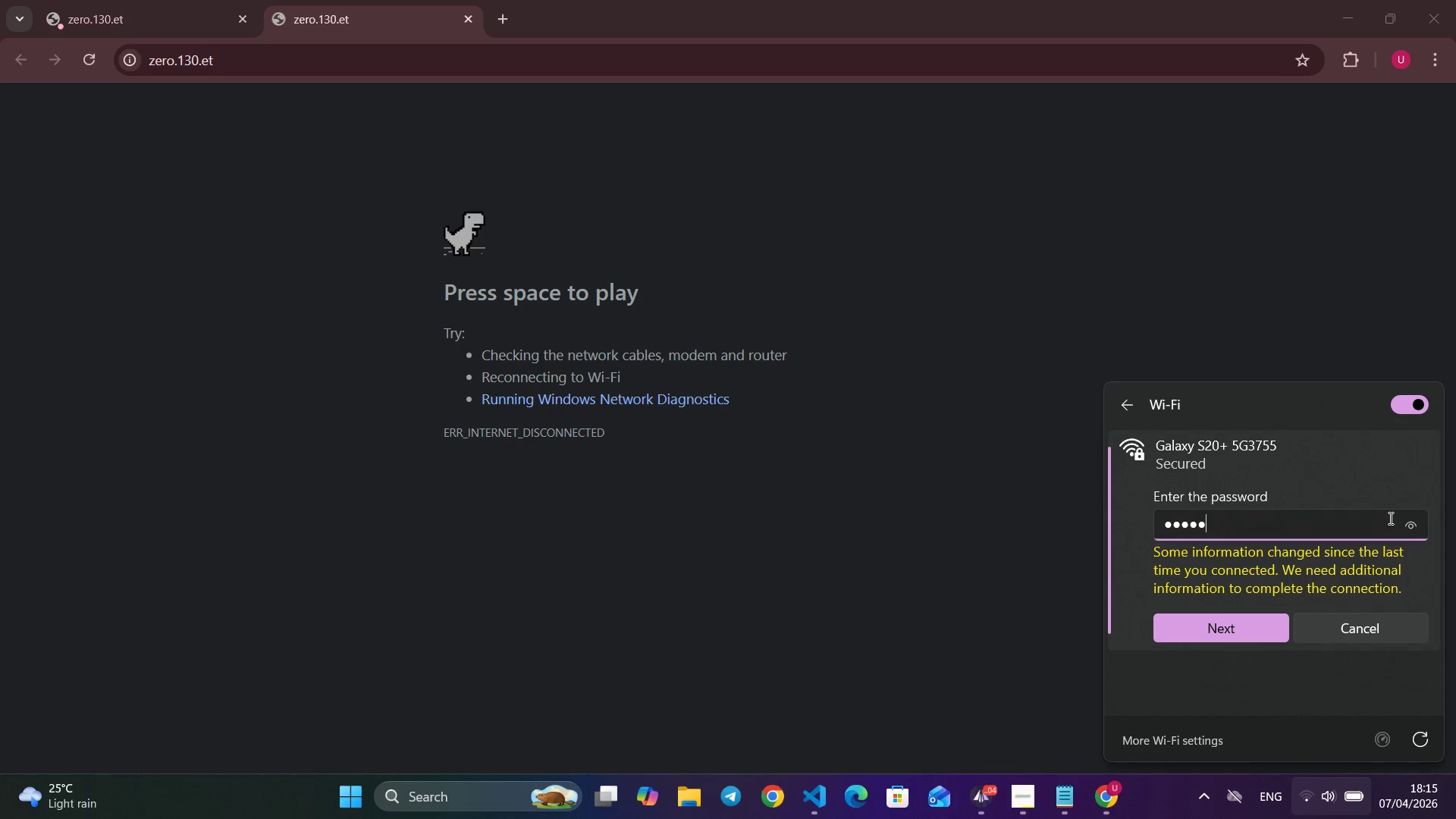 
key(Numpad3)
 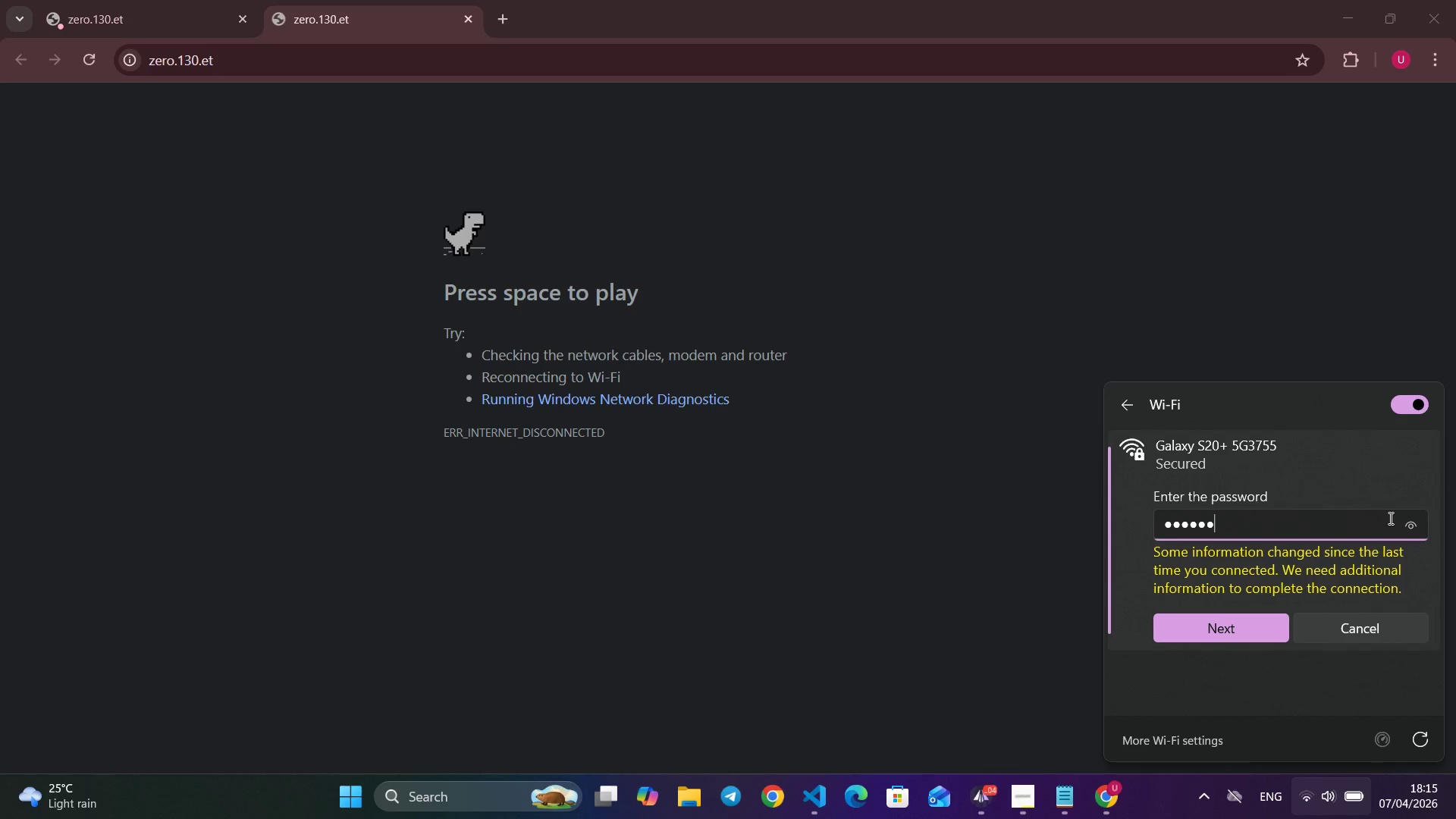 
key(Numpad4)
 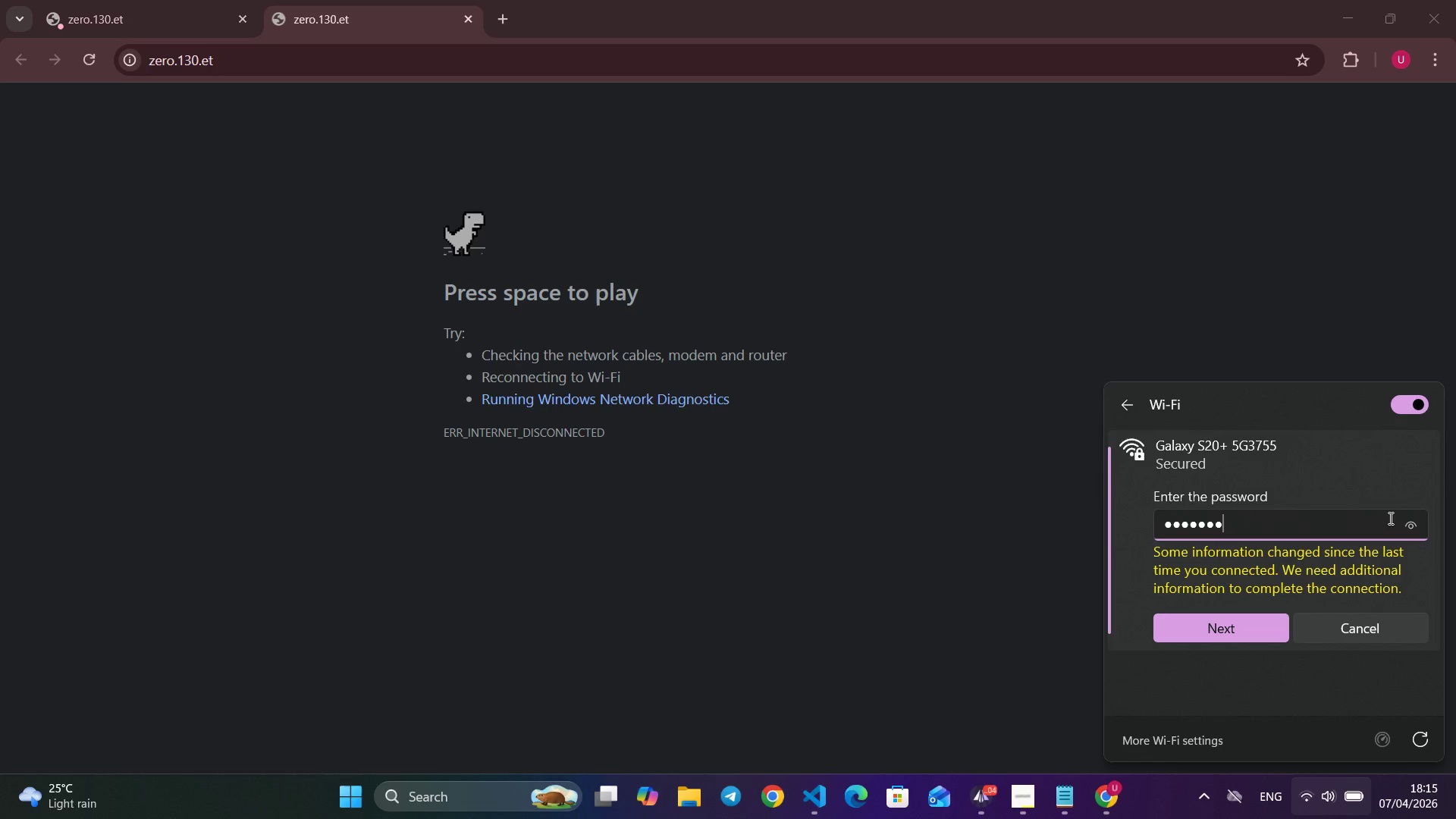 
key(Numpad5)
 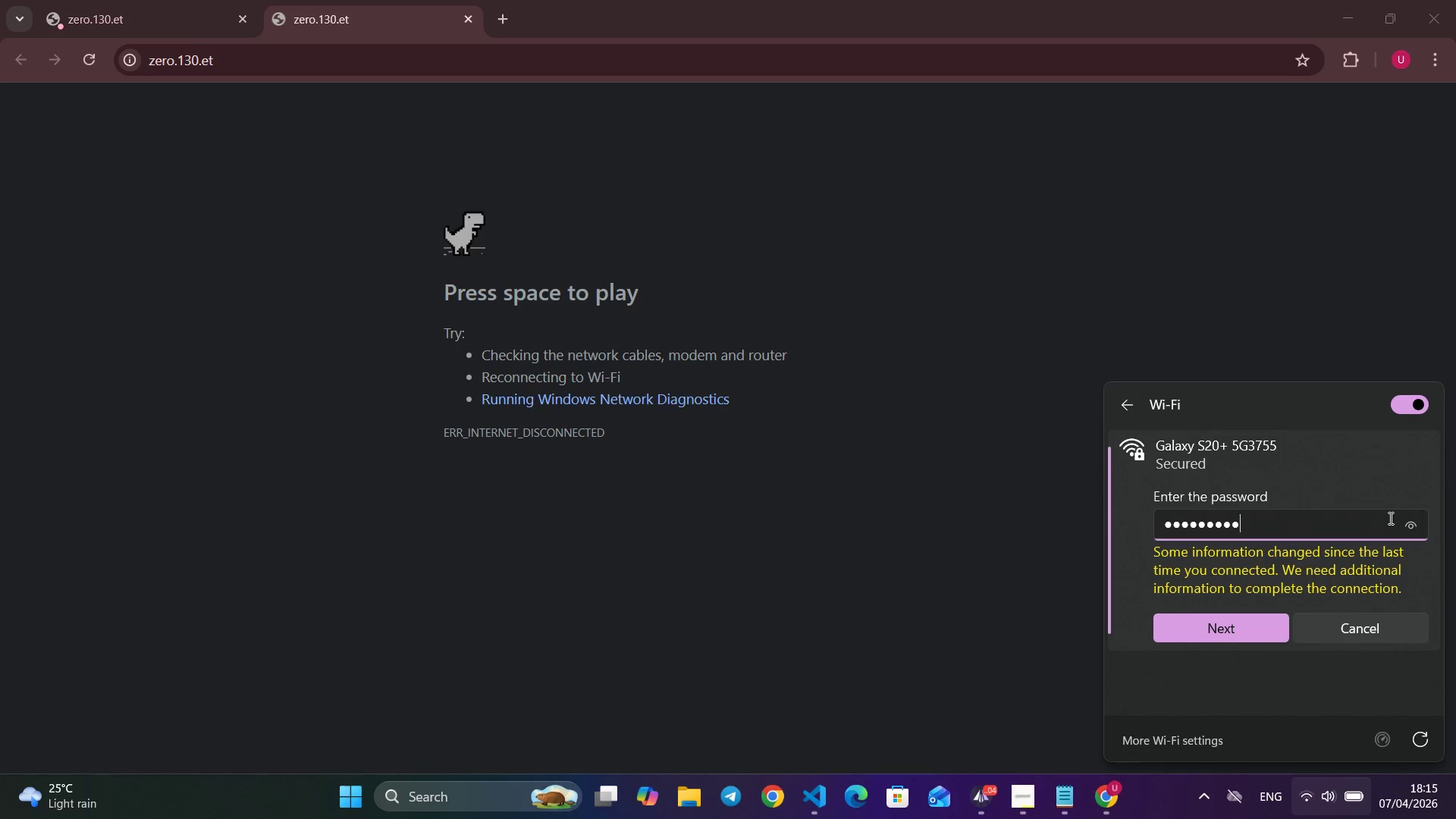 
key(Numpad6)
 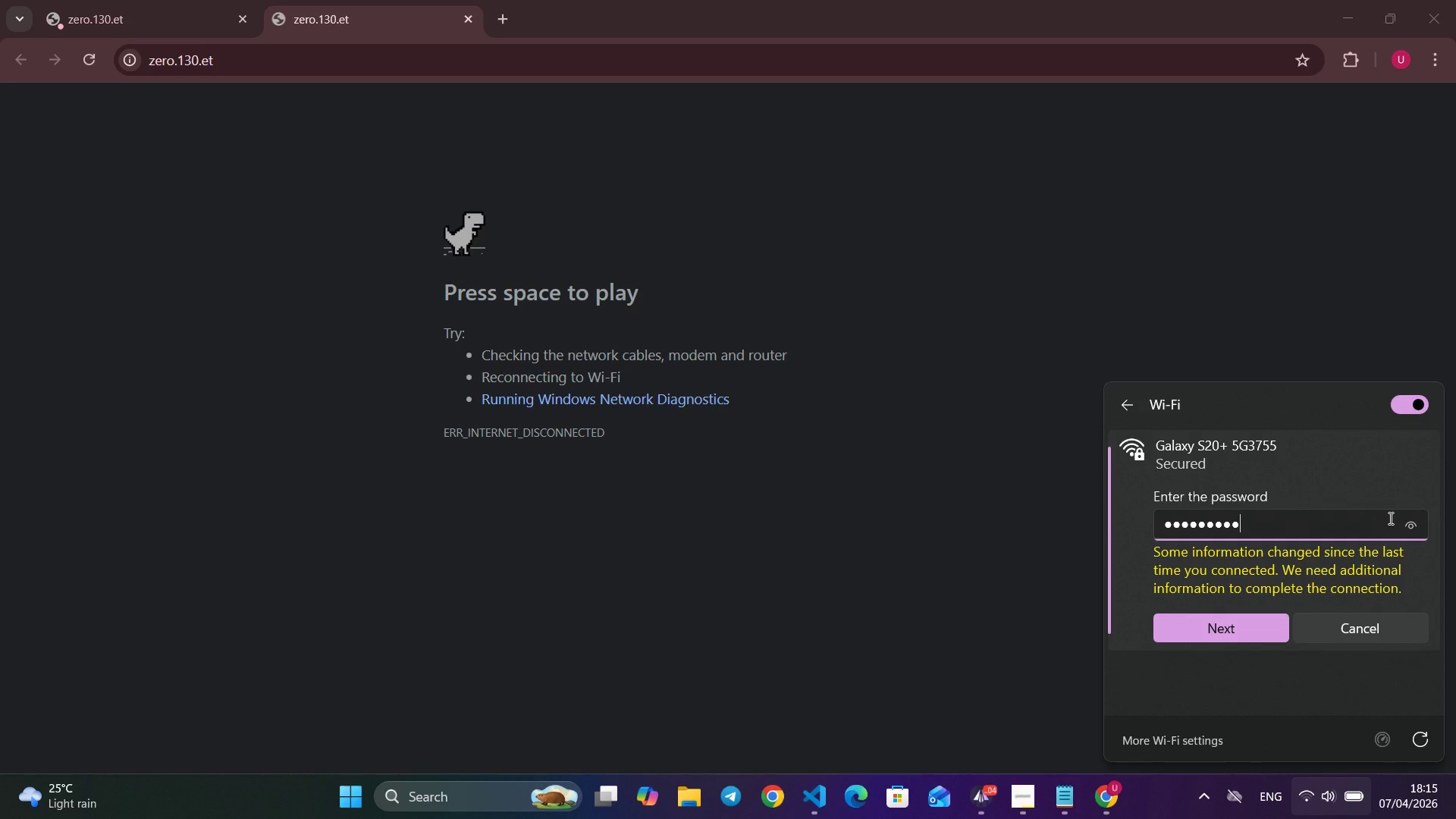 
key(Numpad7)
 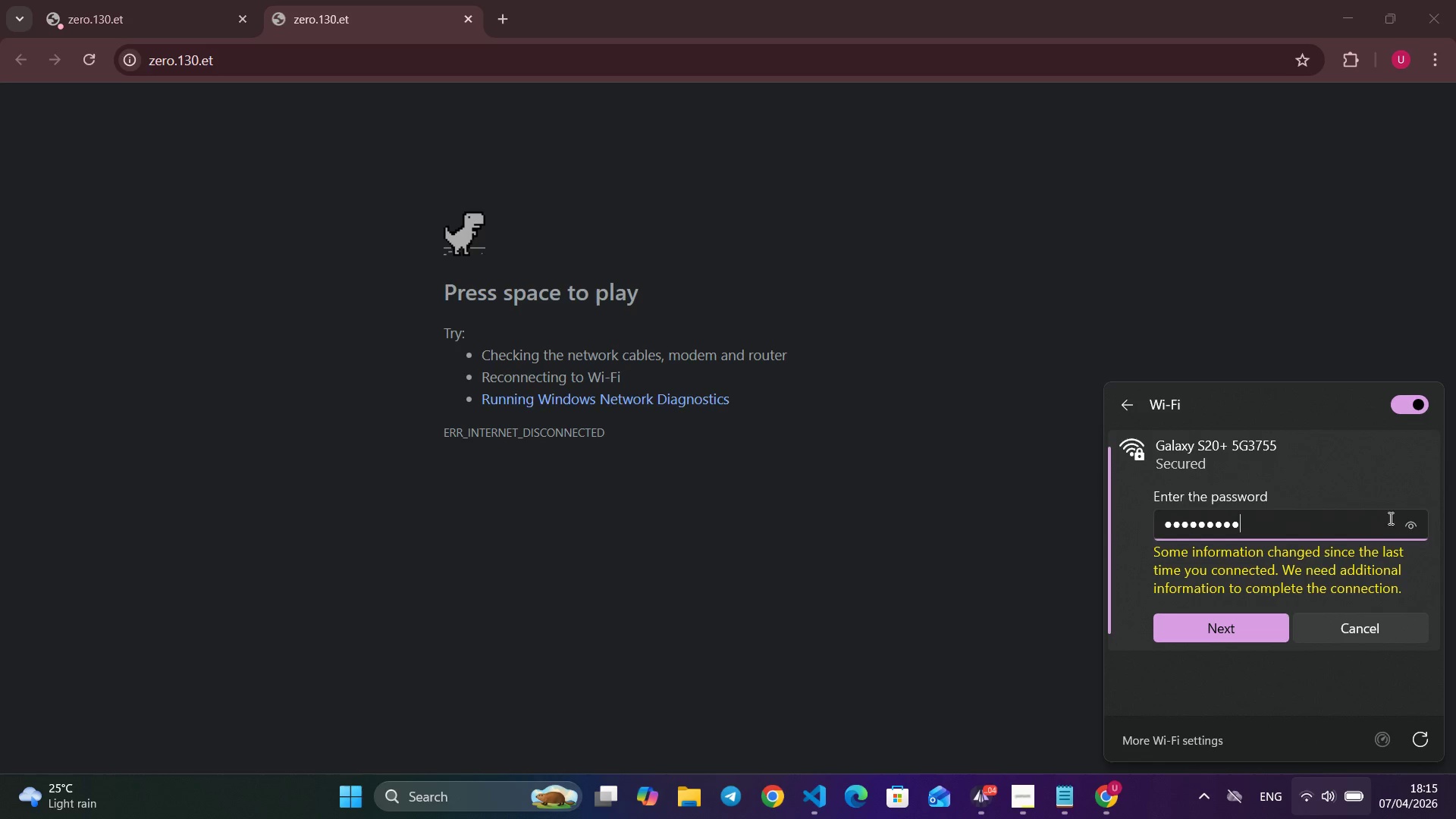 
key(Numpad8)
 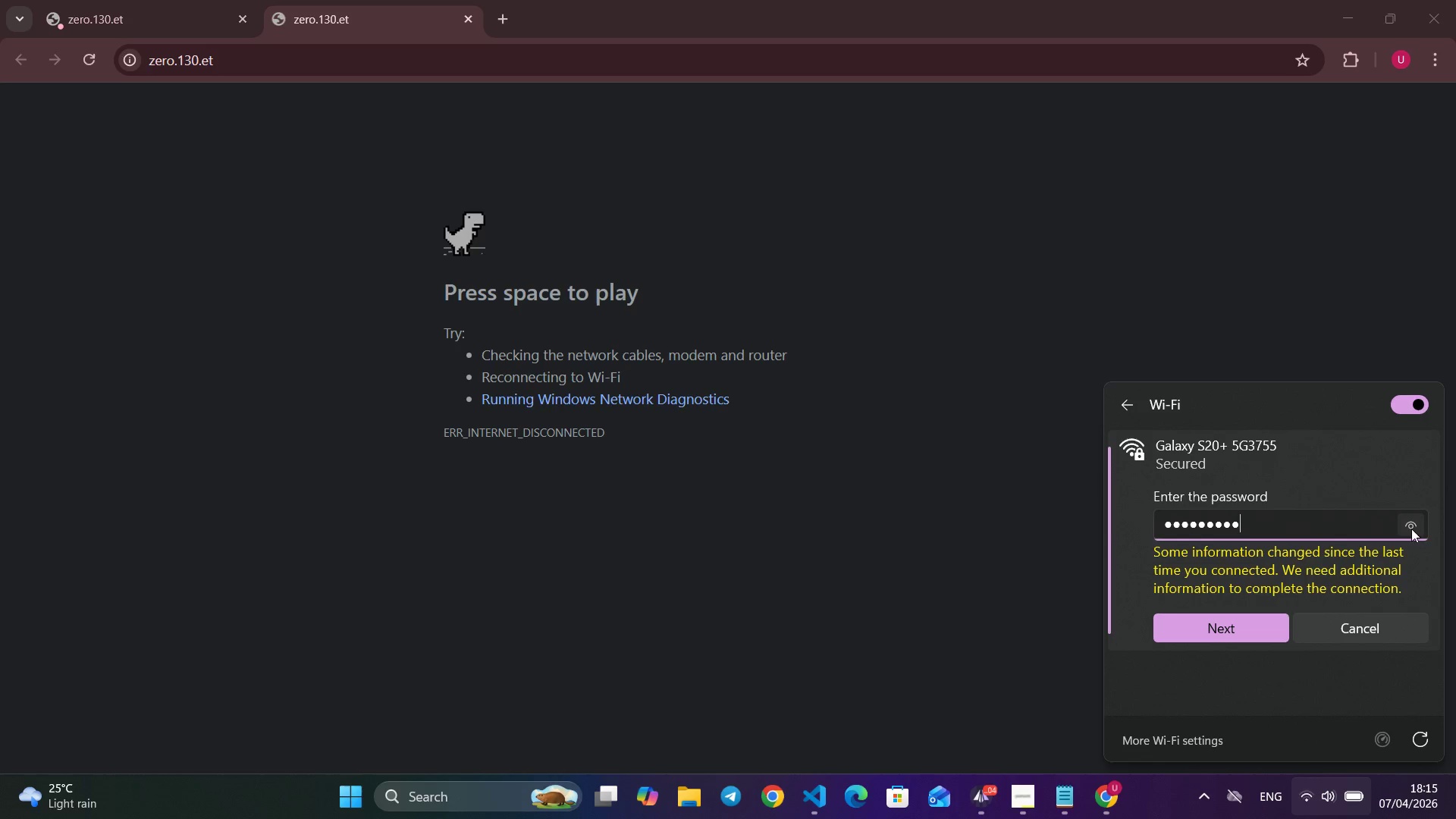 
key(Numpad8)
 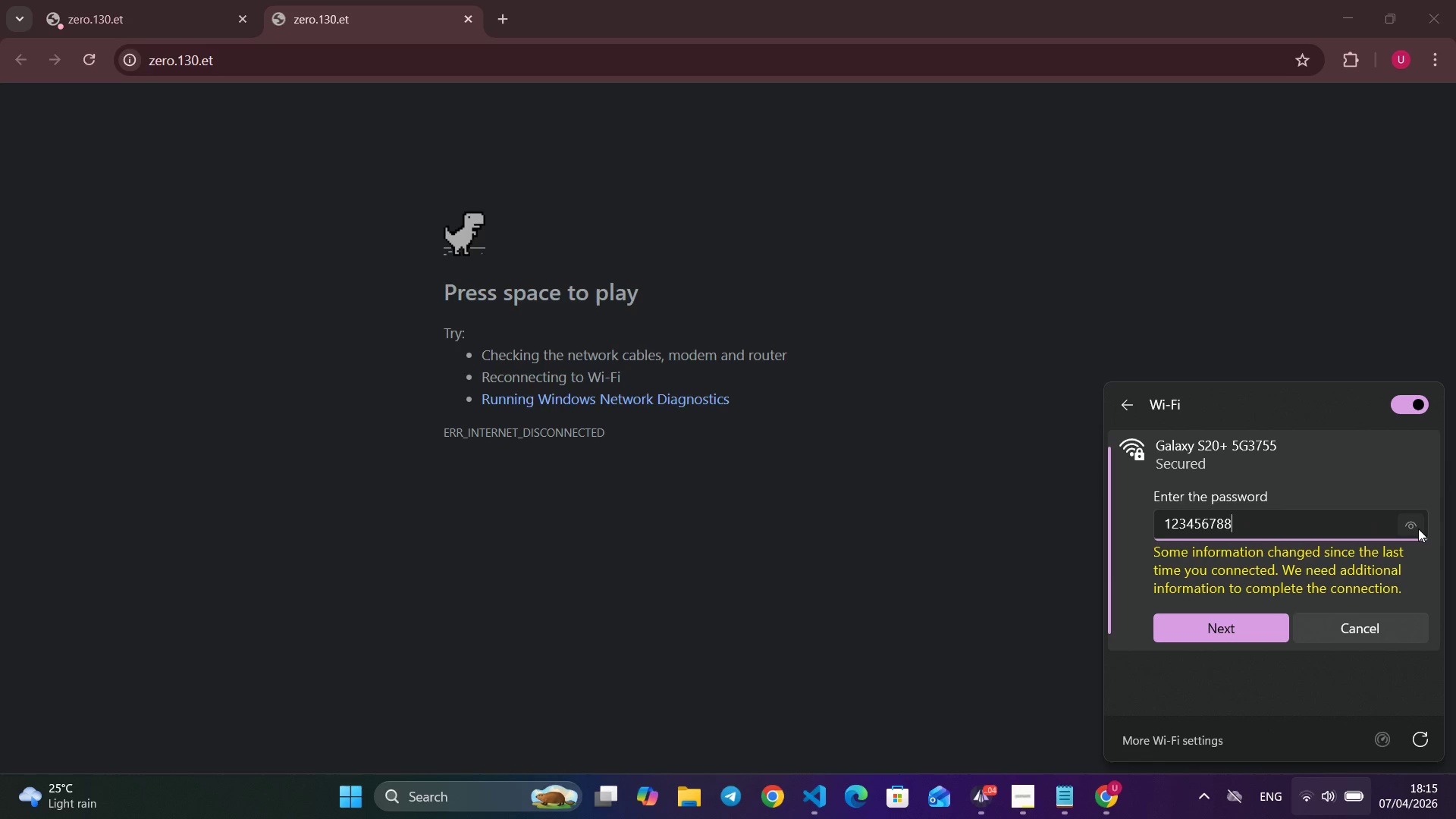 
left_click([1418, 529])
 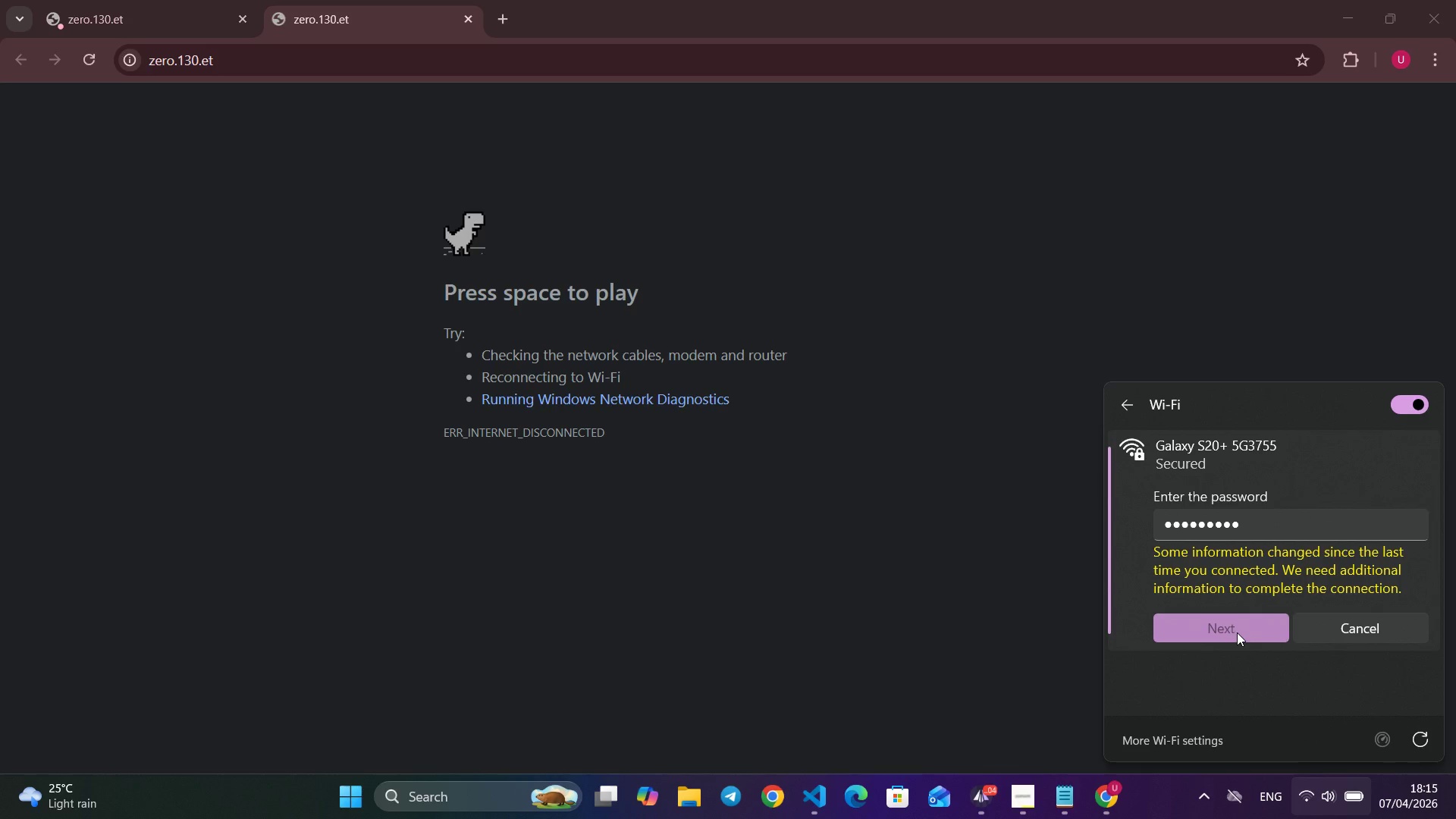 
double_click([1418, 529])
 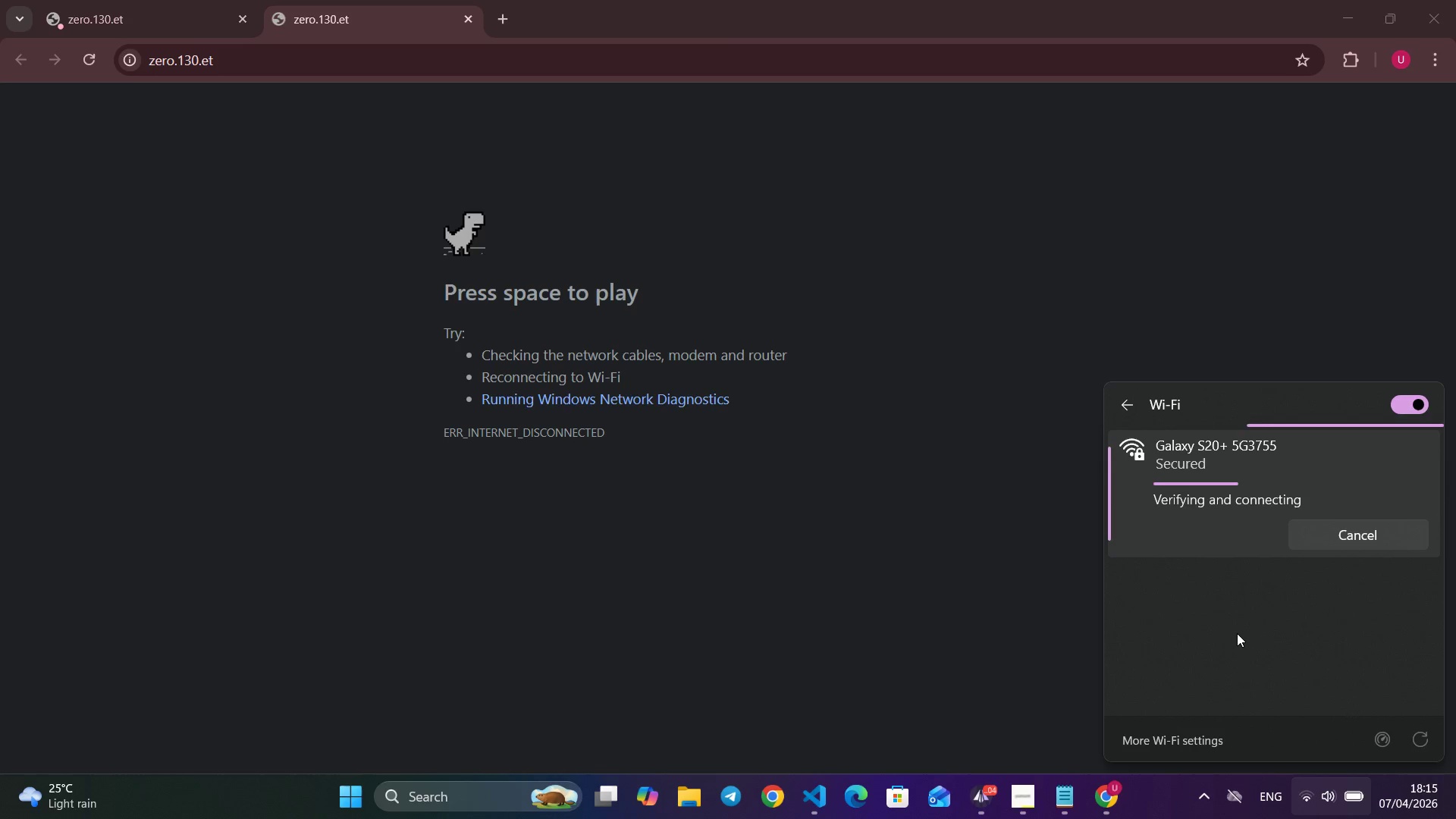 
left_click([1234, 632])
 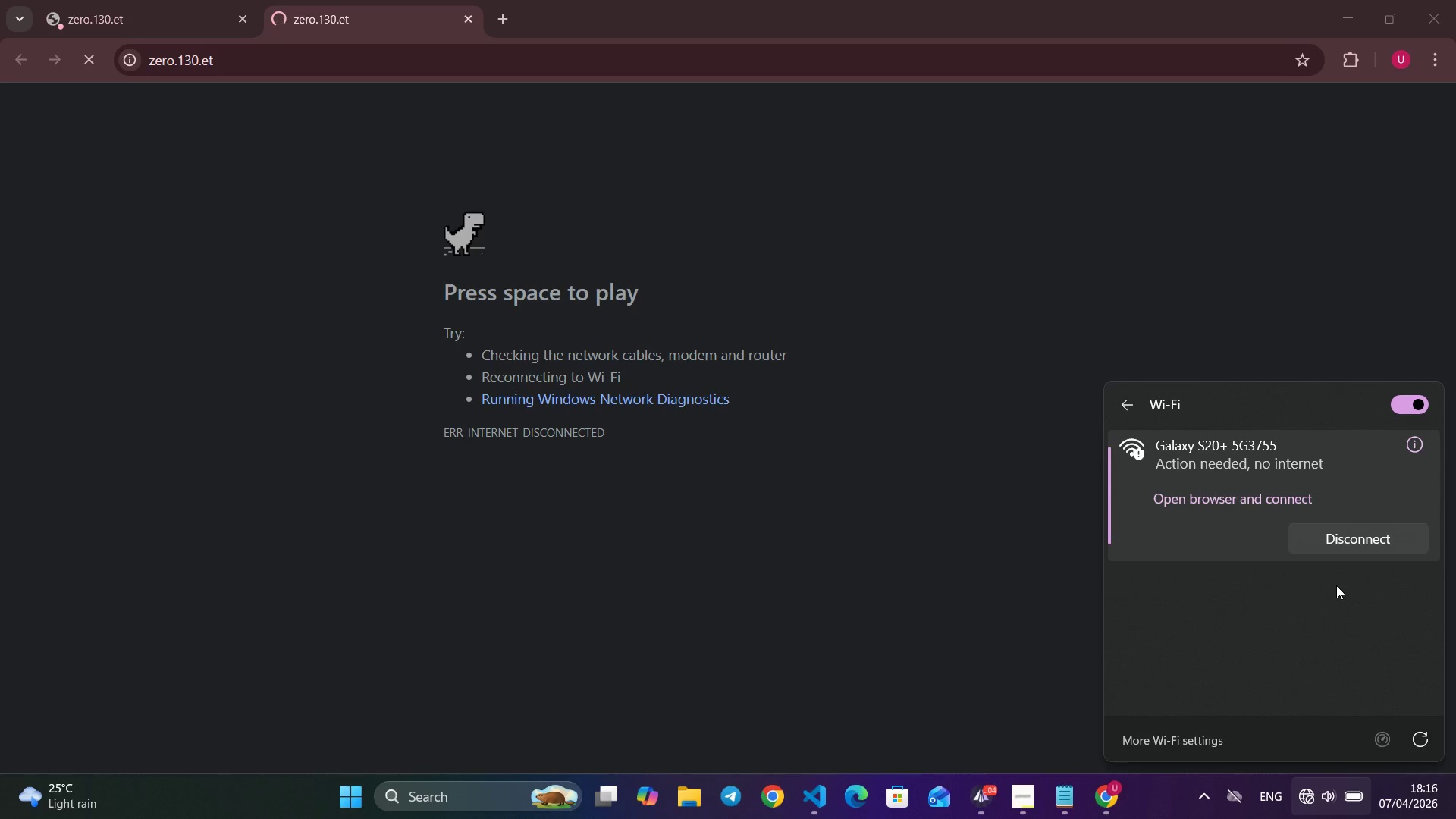 
wait(44.91)
 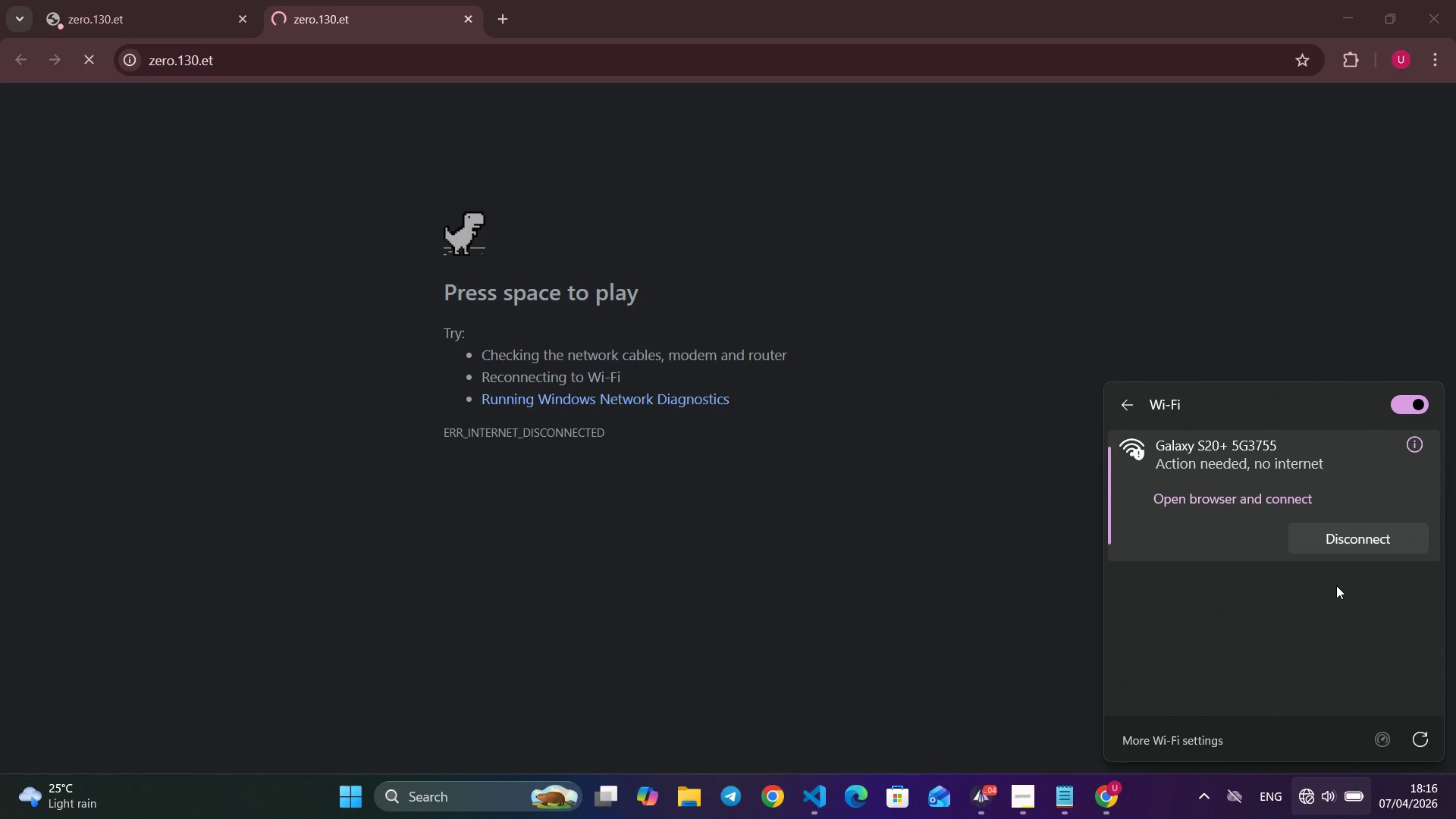 
left_click([1362, 538])
 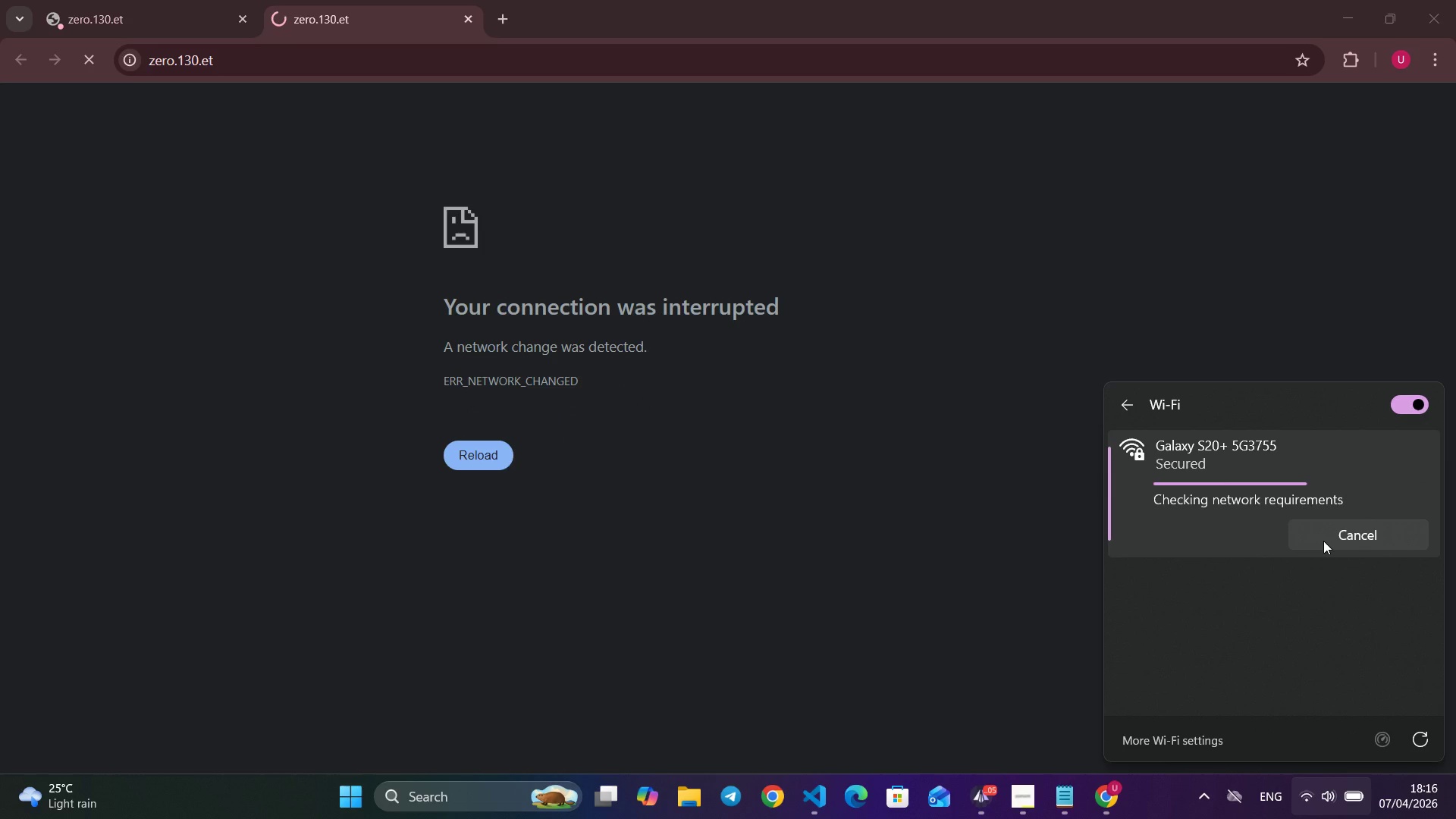 
wait(10.08)
 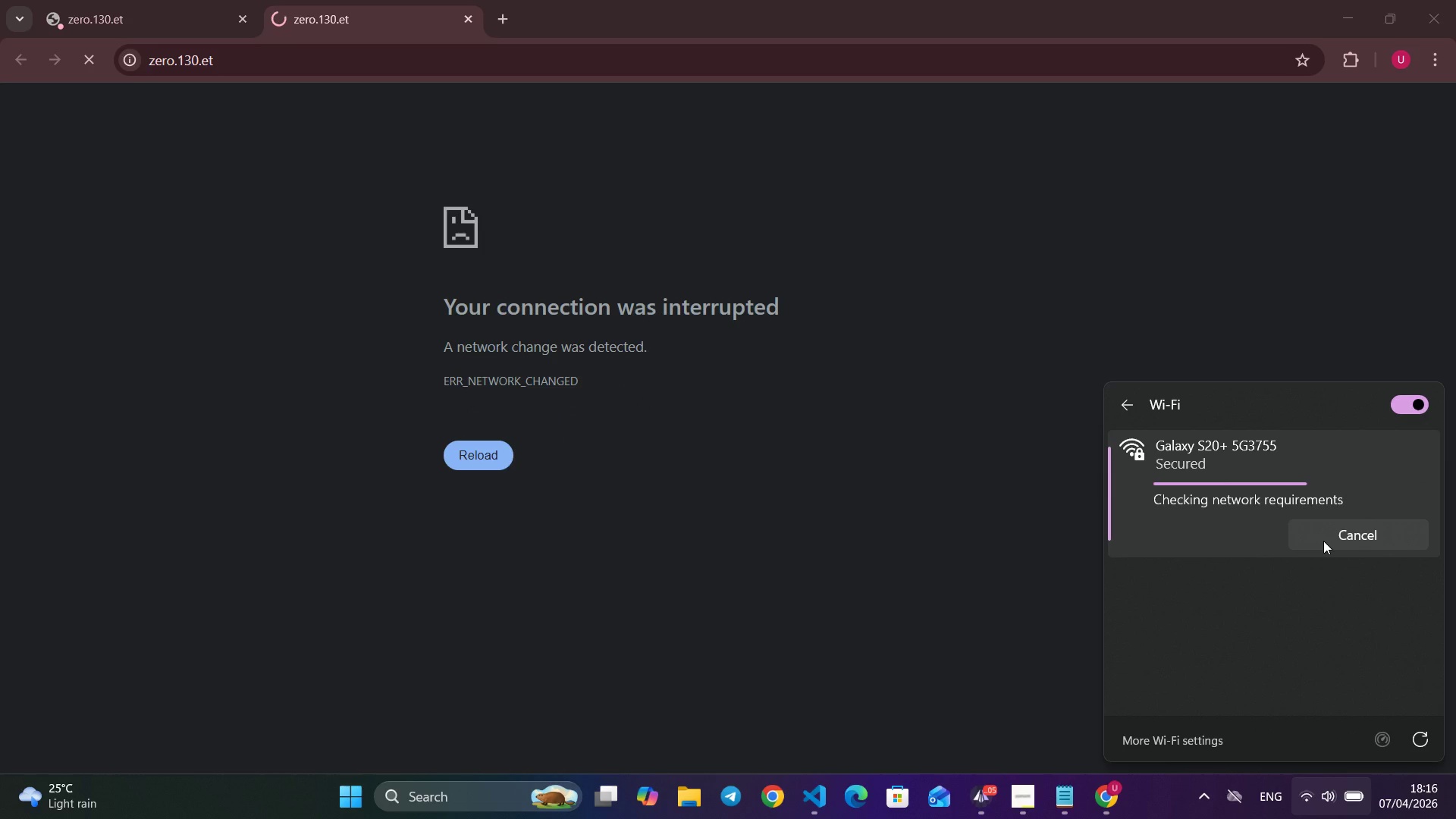 
left_click([1002, 577])
 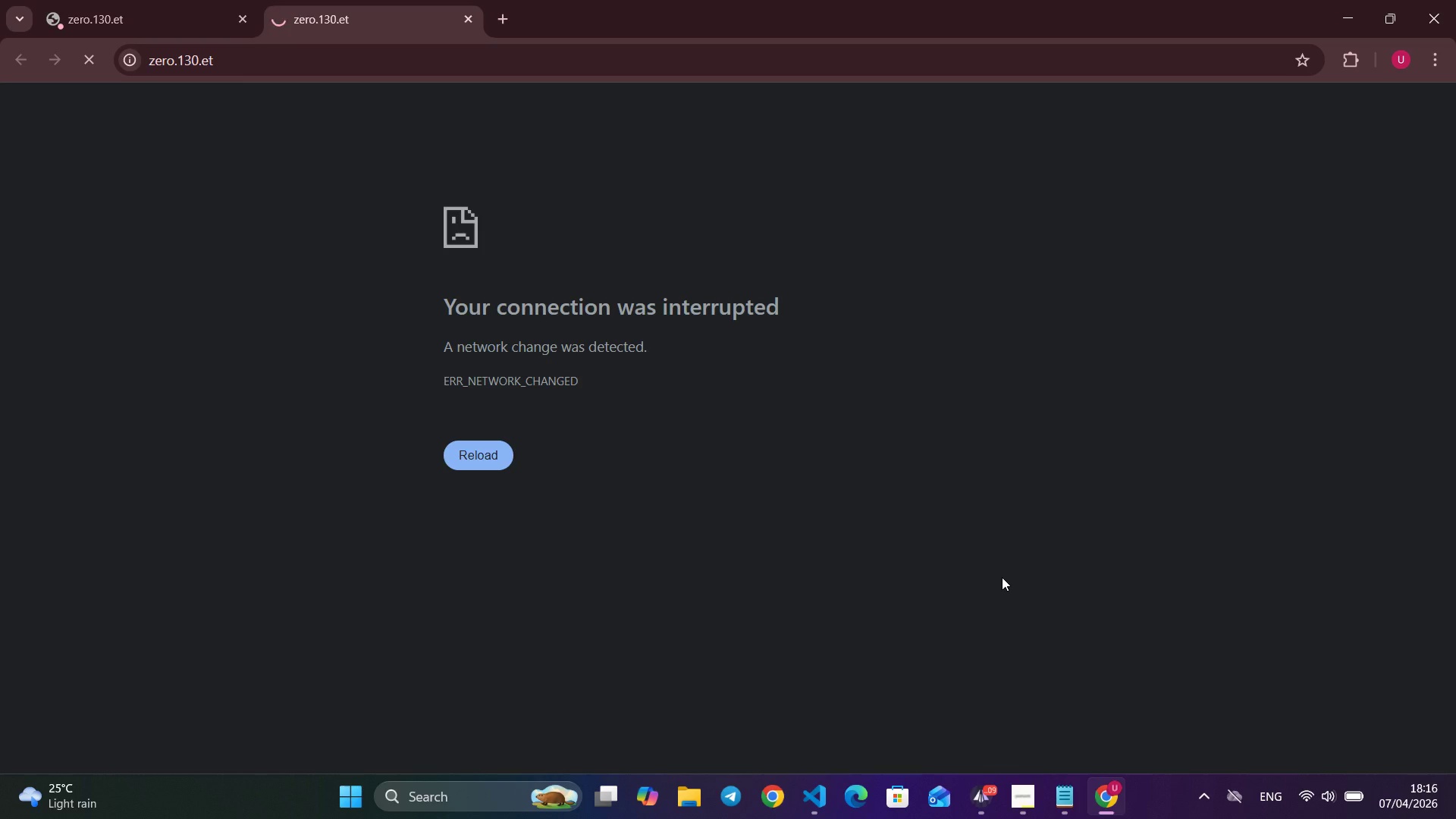 
wait(13.41)
 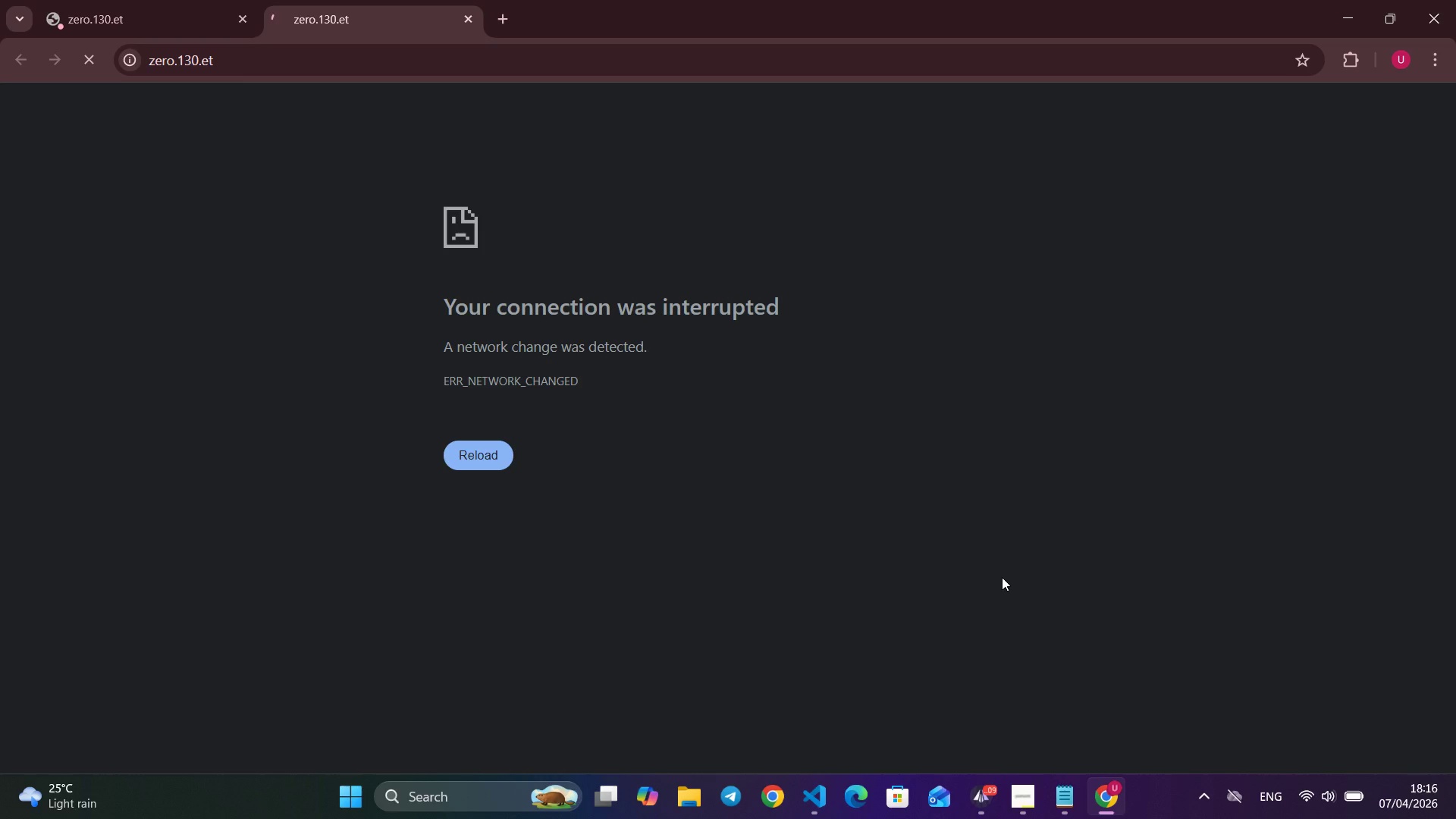 
key(Alt+Tab)